 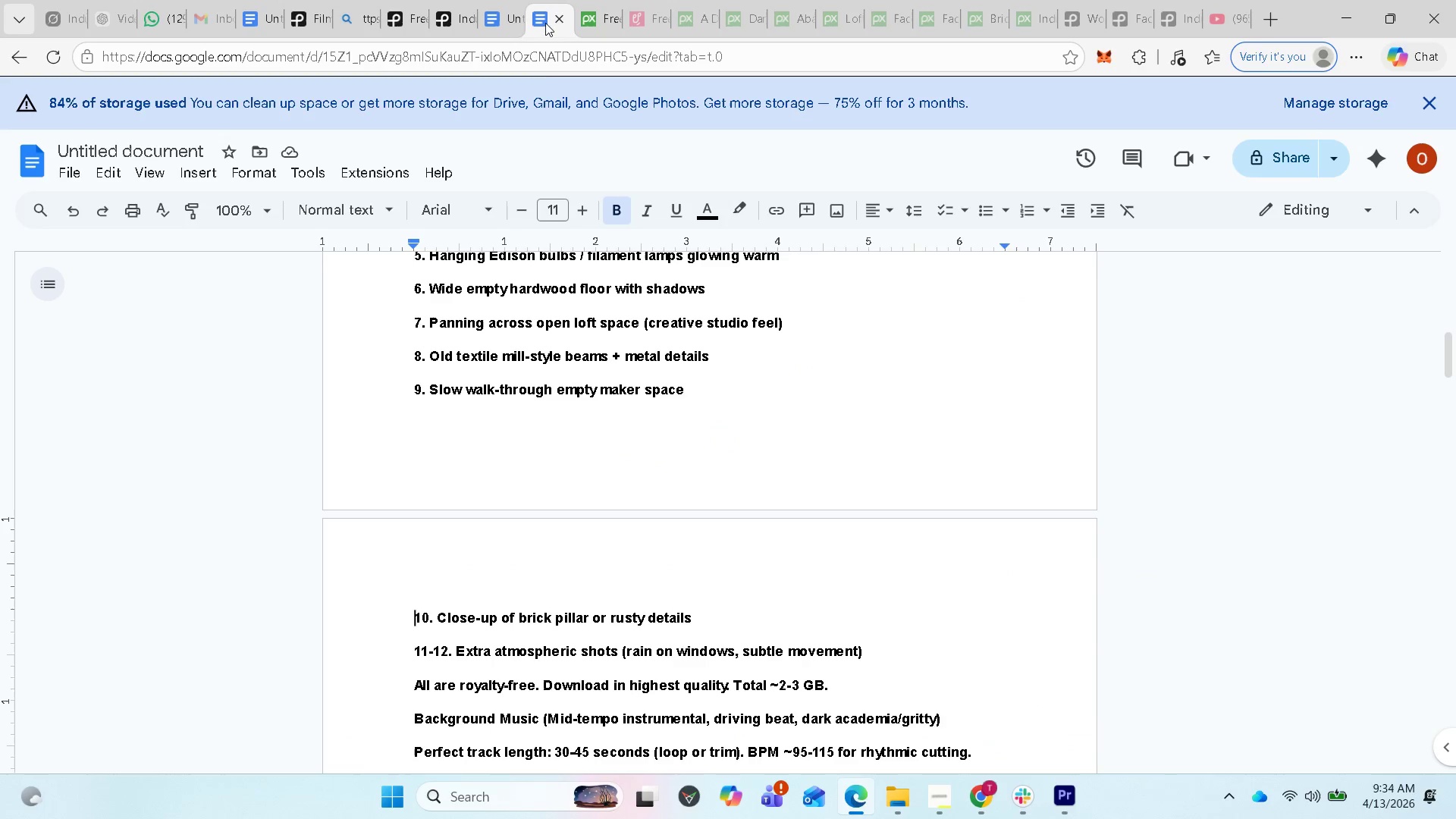 
scroll: coordinate [627, 454], scroll_direction: down, amount: 6.0
 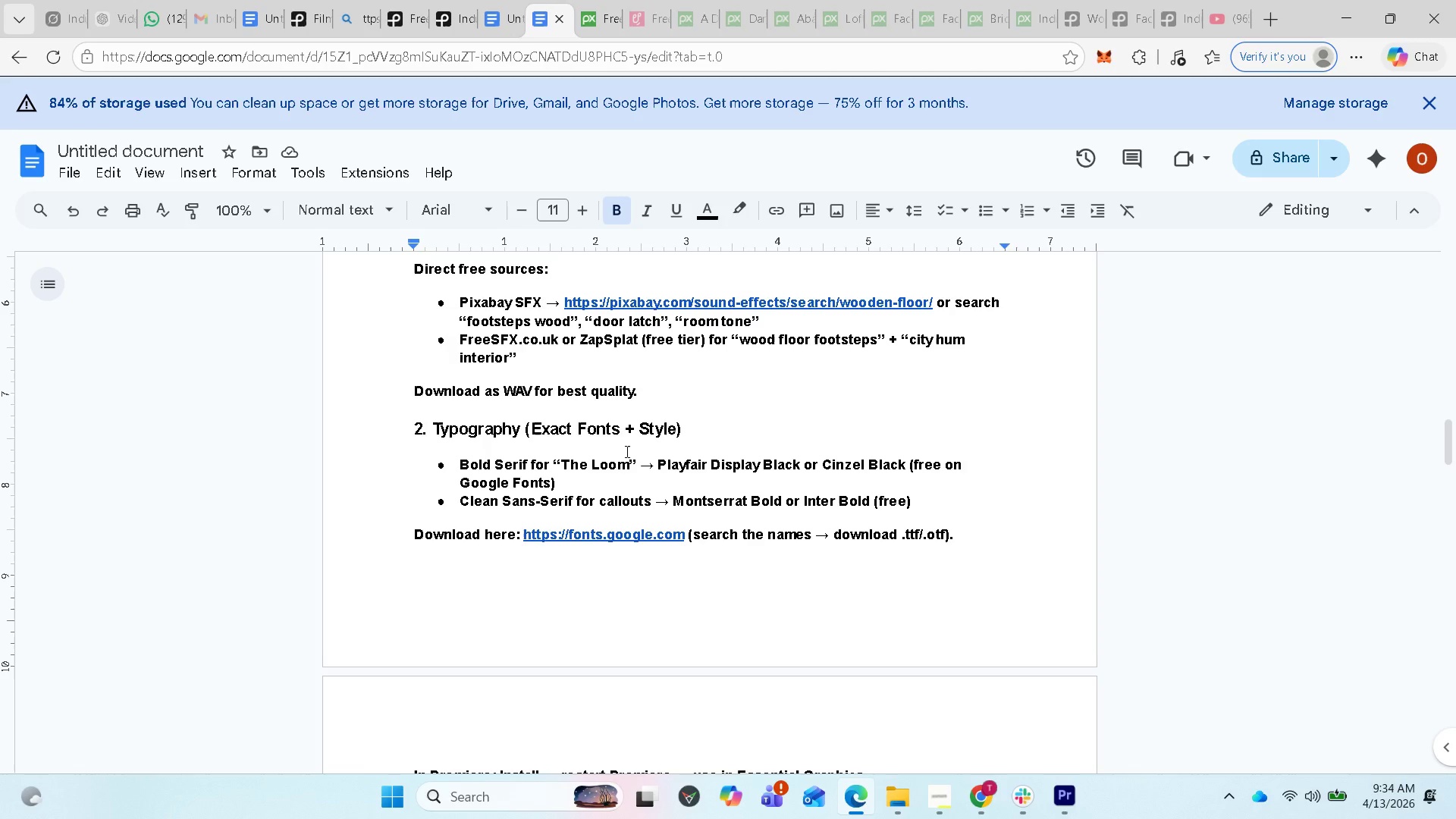 
wait(14.0)
 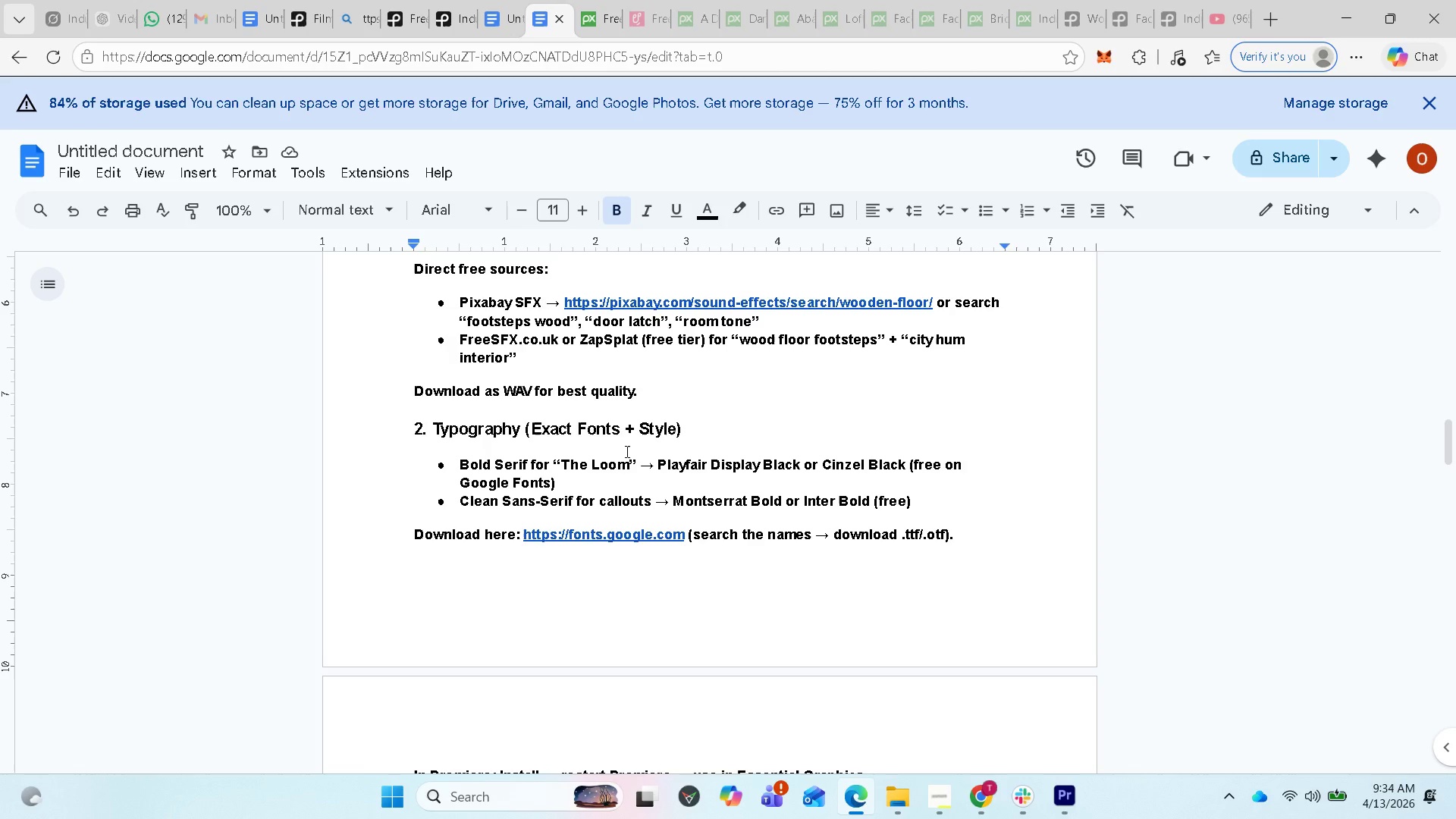 
scroll: coordinate [626, 452], scroll_direction: down, amount: 1.0
 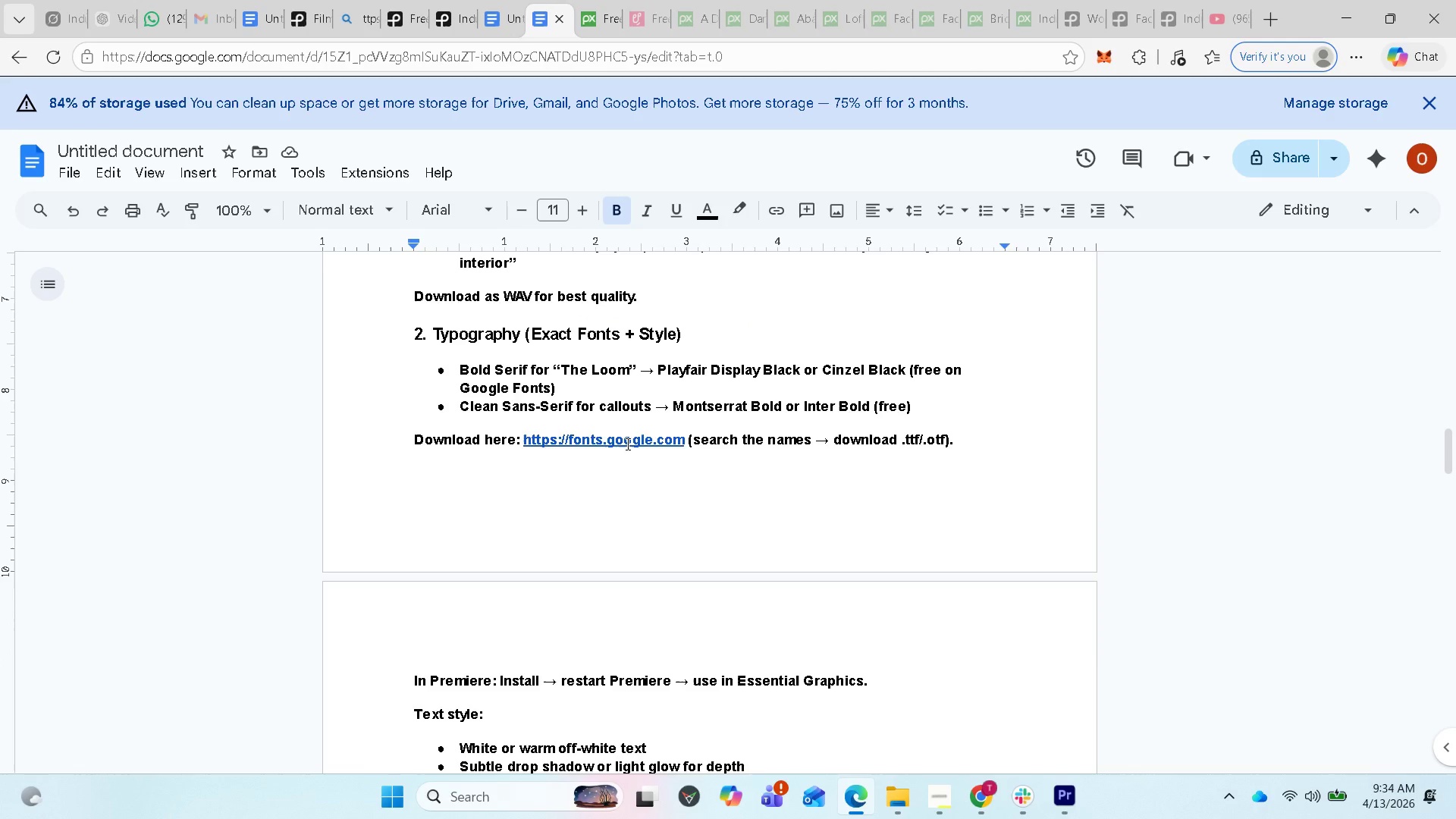 
scroll: coordinate [626, 444], scroll_direction: up, amount: 1.0
 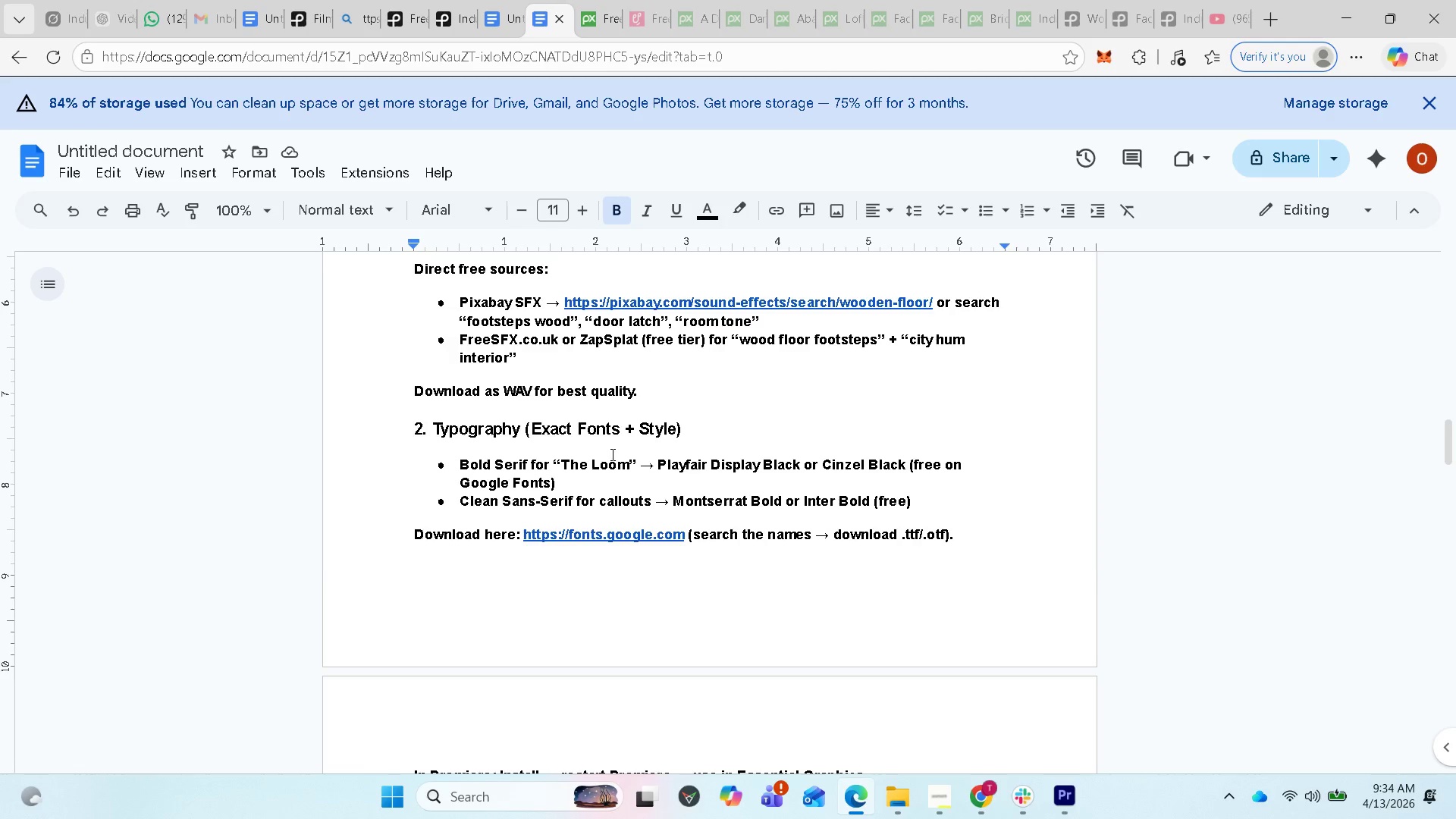 
scroll: coordinate [610, 455], scroll_direction: down, amount: 1.0
 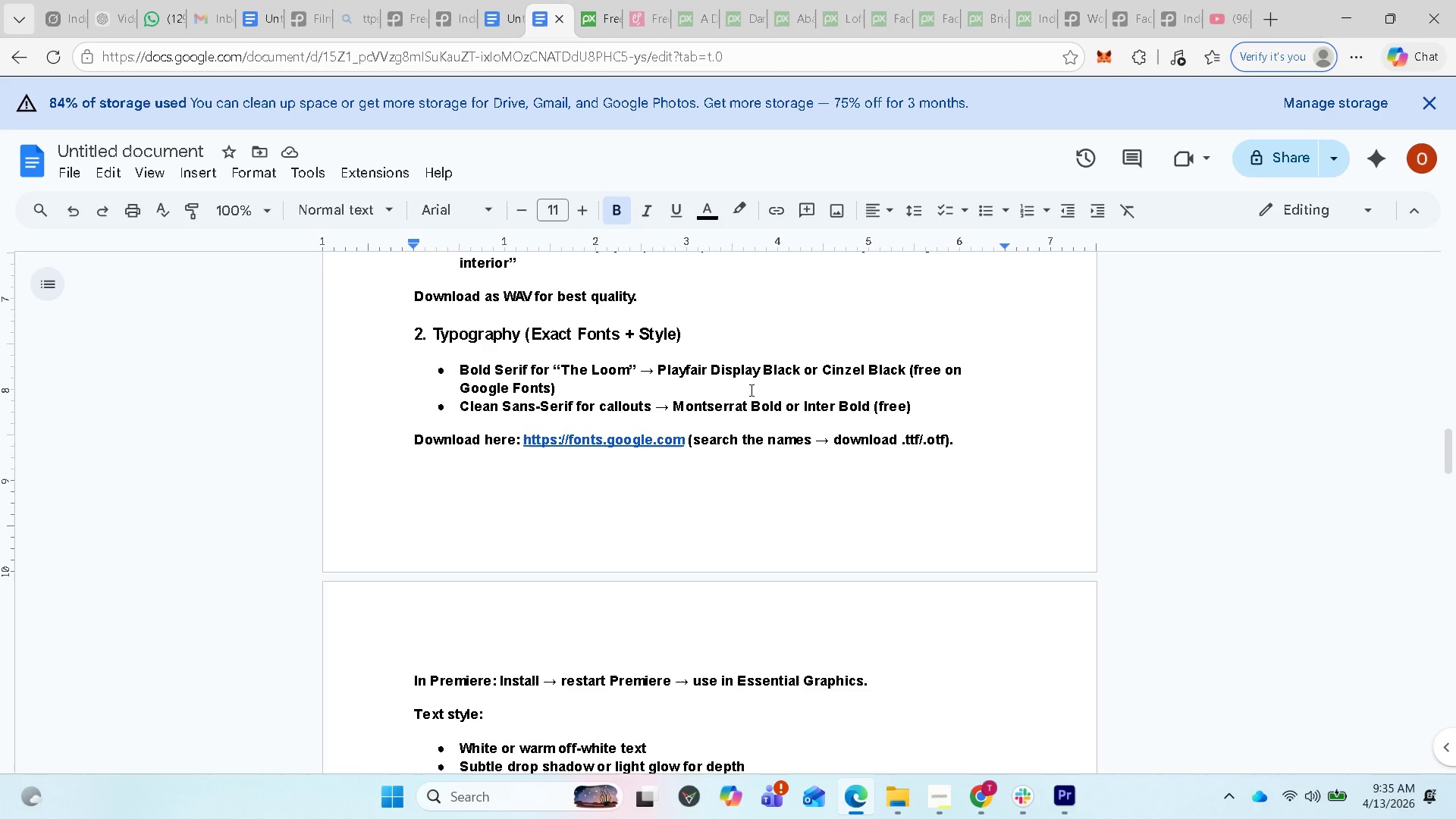 
wait(15.65)
 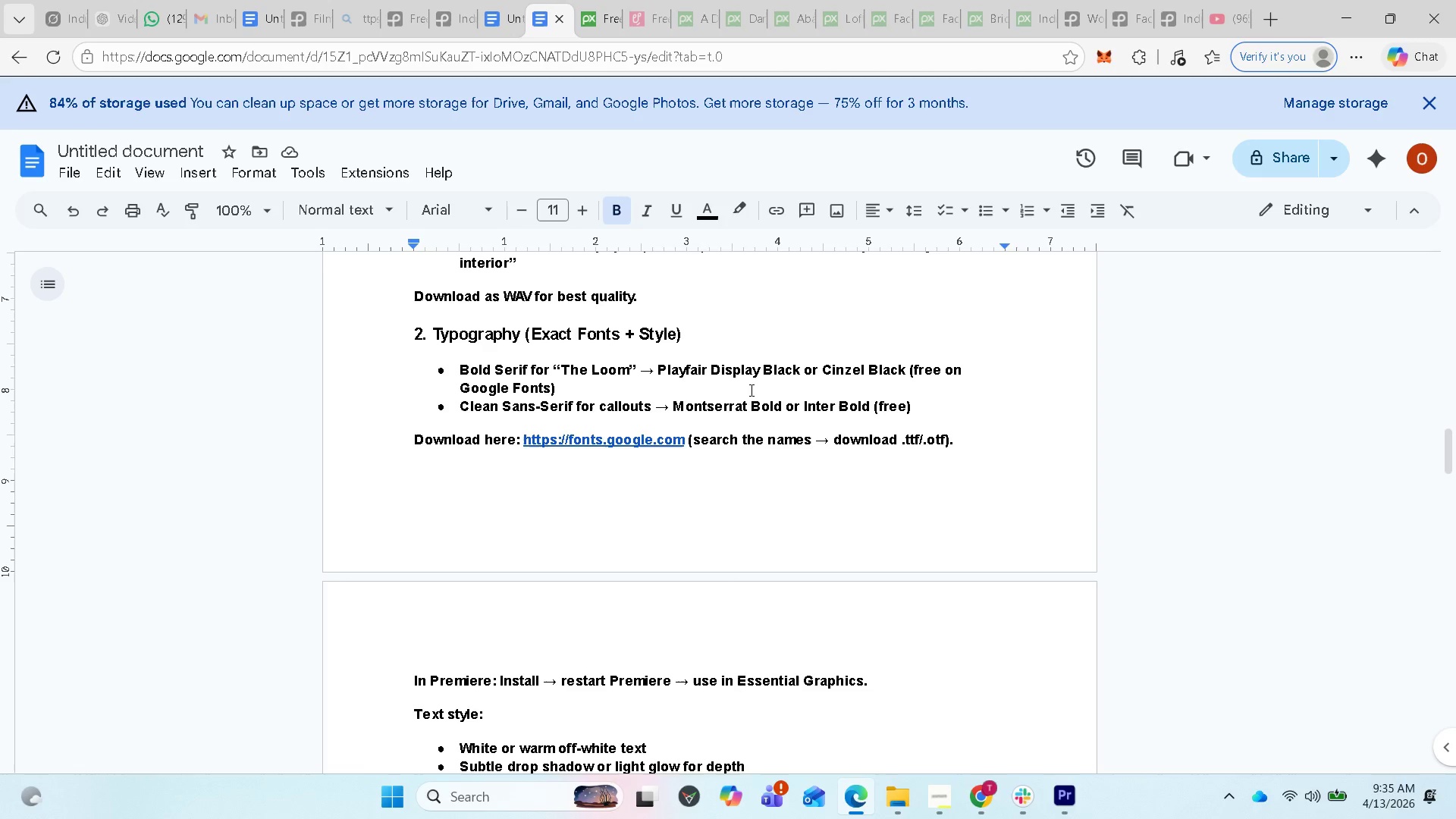 
left_click([639, 441])
 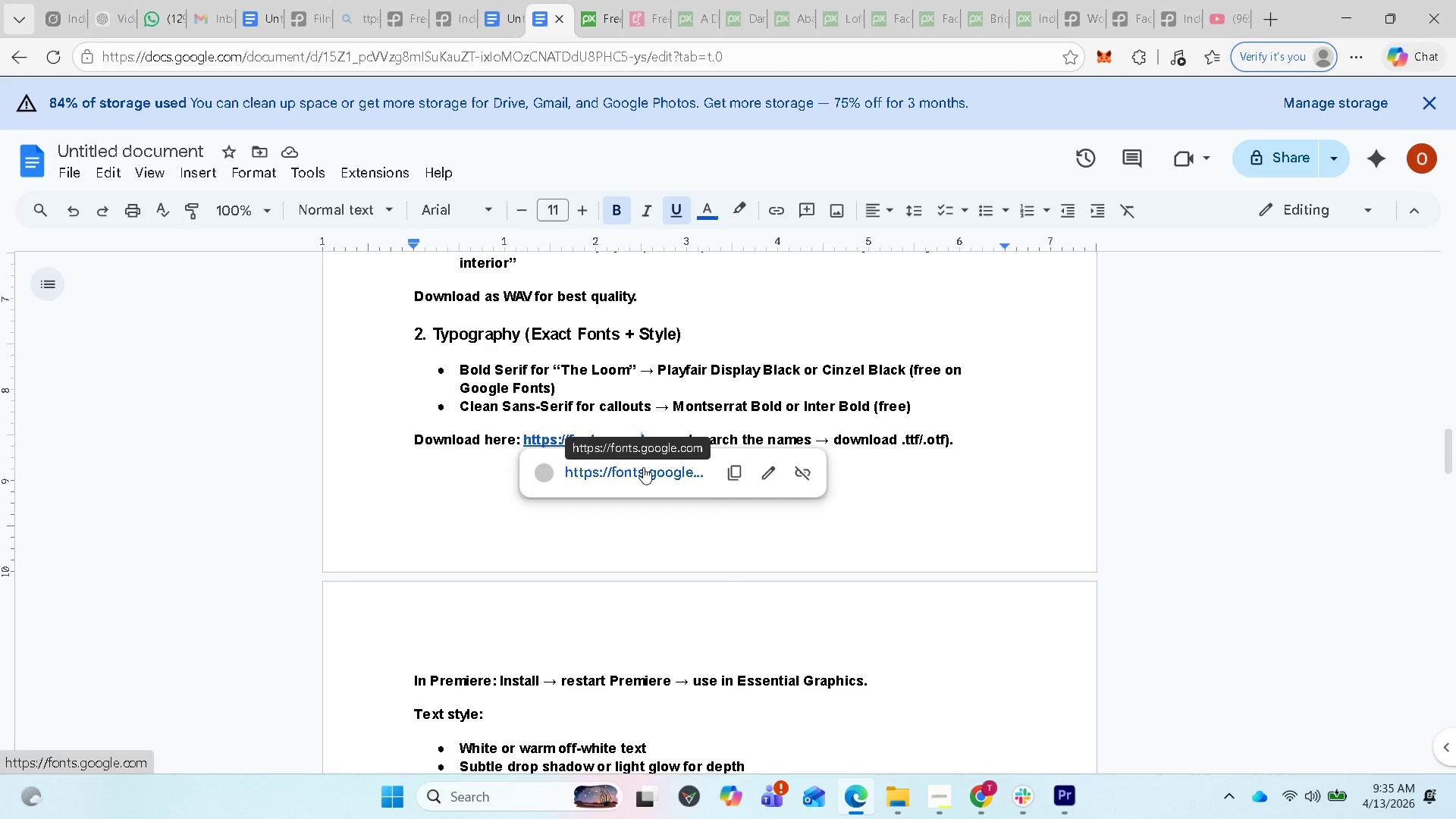 
left_click([643, 467])
 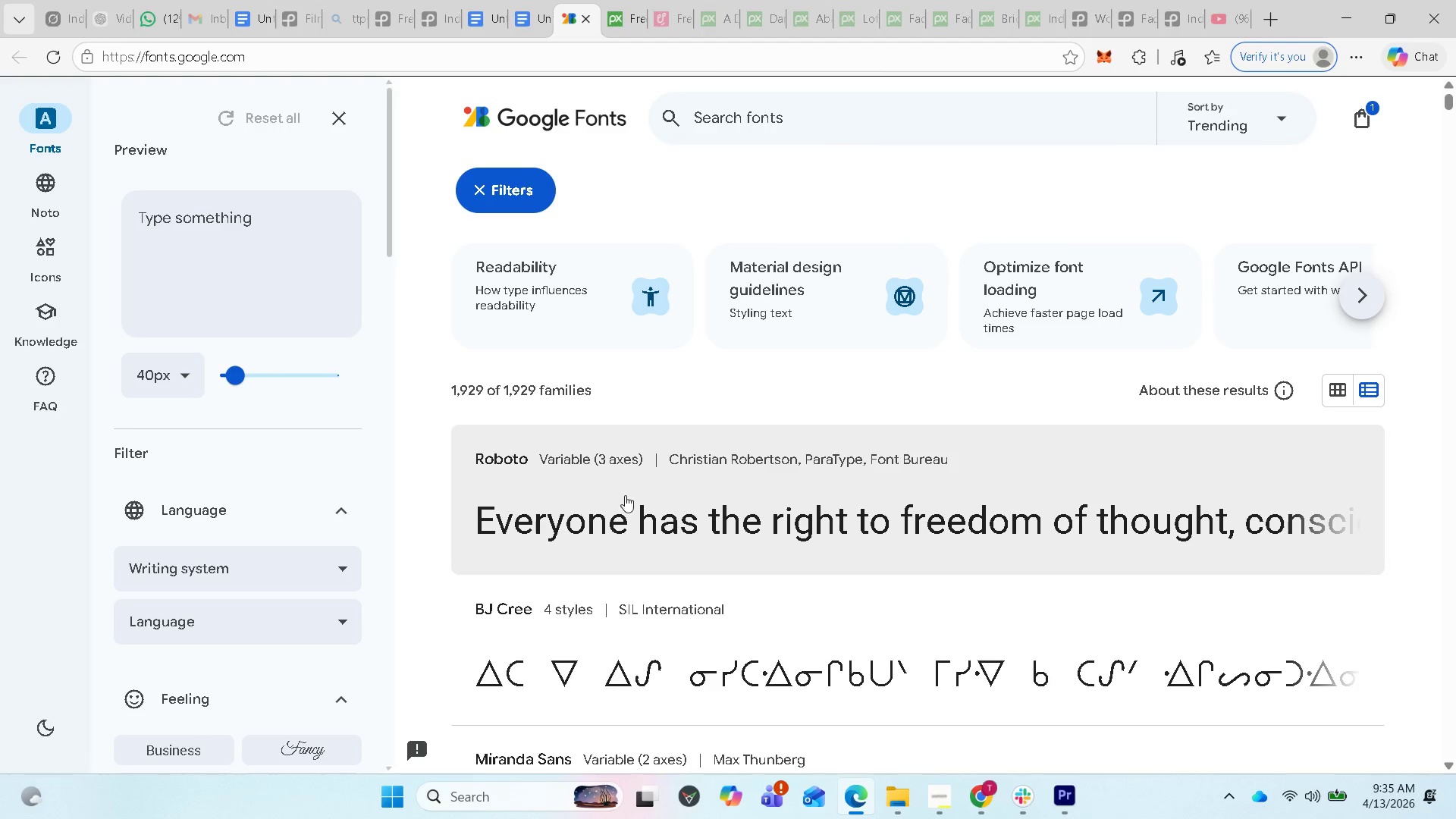 
wait(13.48)
 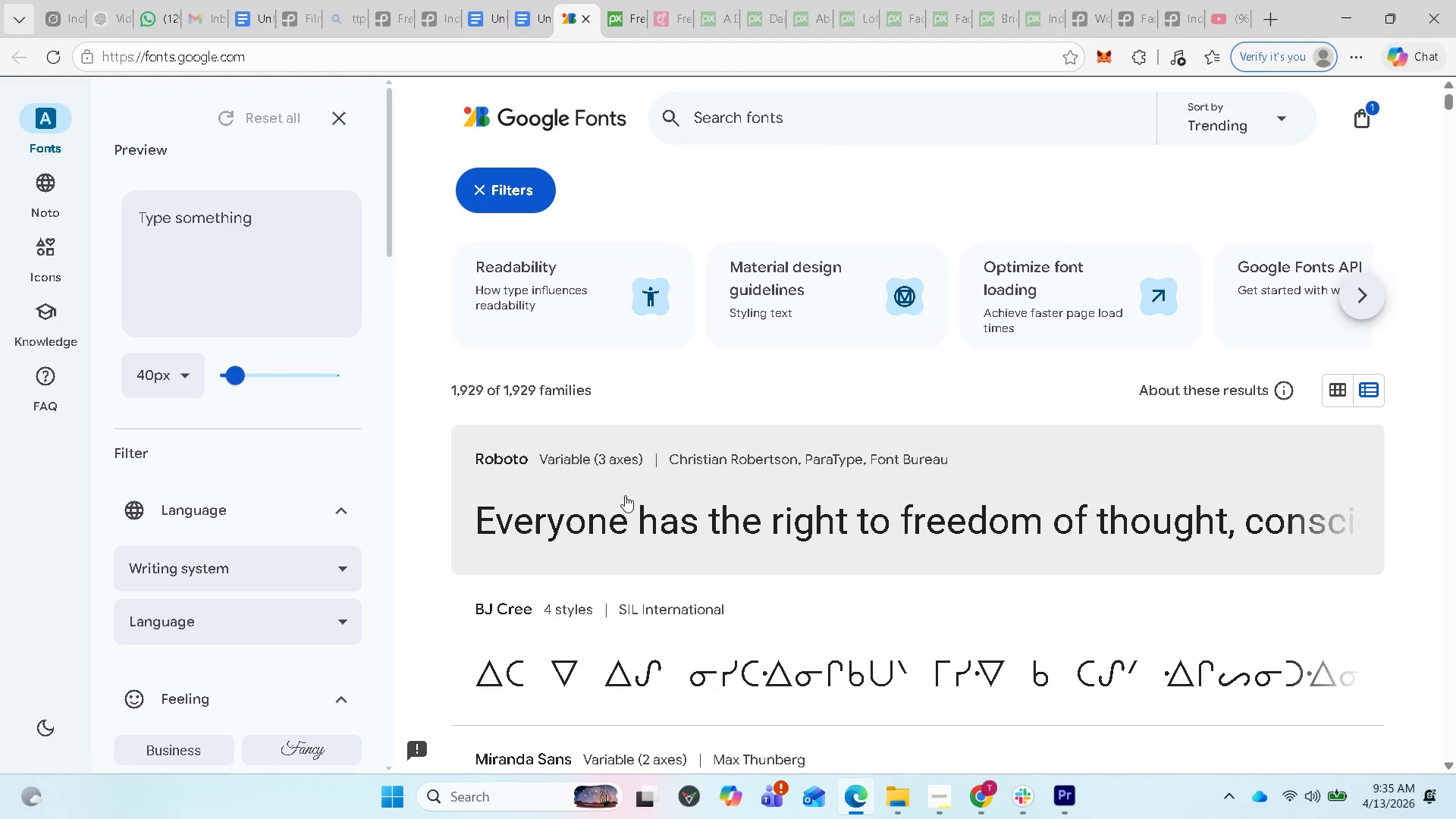 
scroll: coordinate [1219, 617], scroll_direction: down, amount: 9.0
 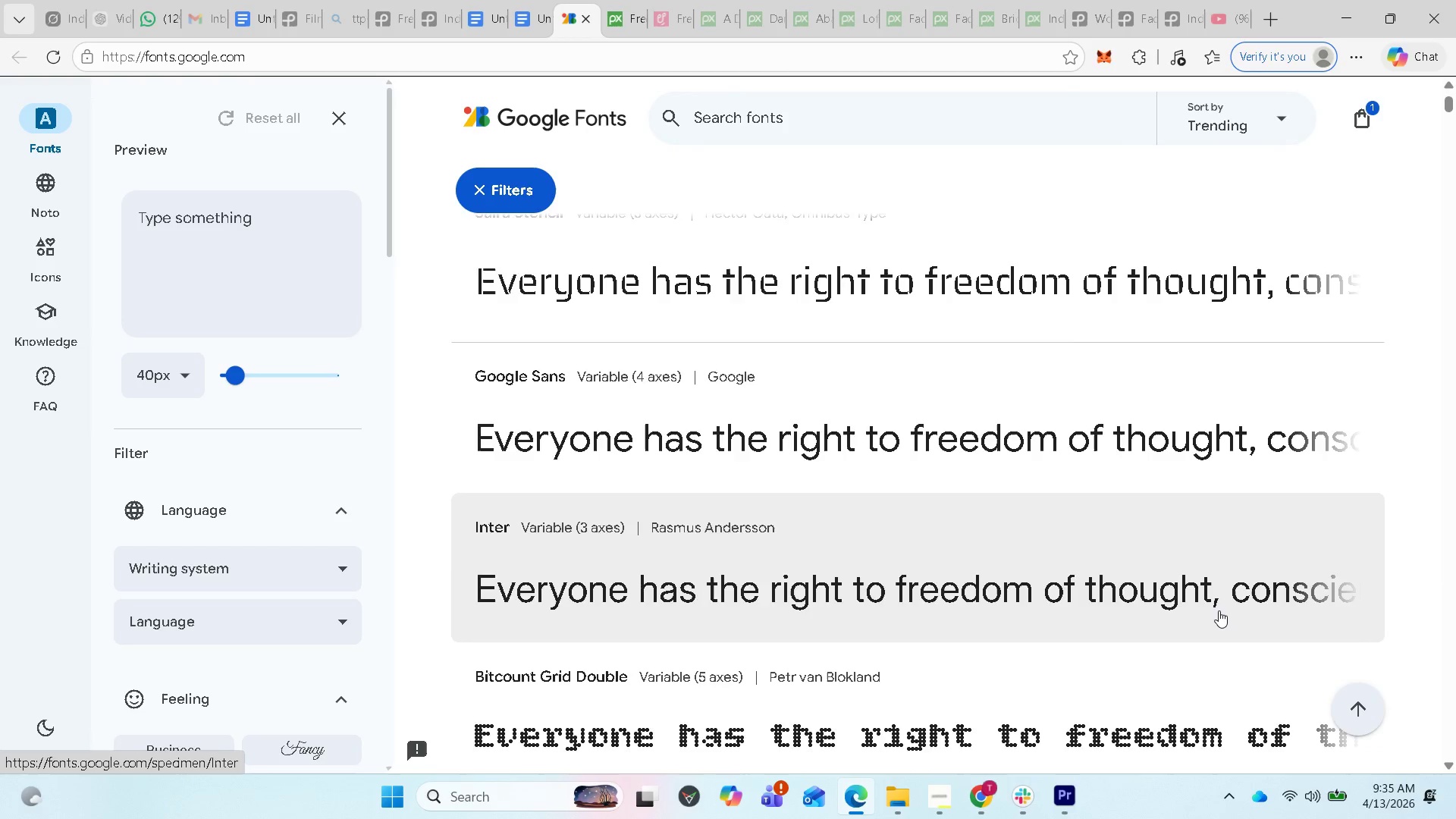 
scroll: coordinate [1104, 479], scroll_direction: up, amount: 14.0
 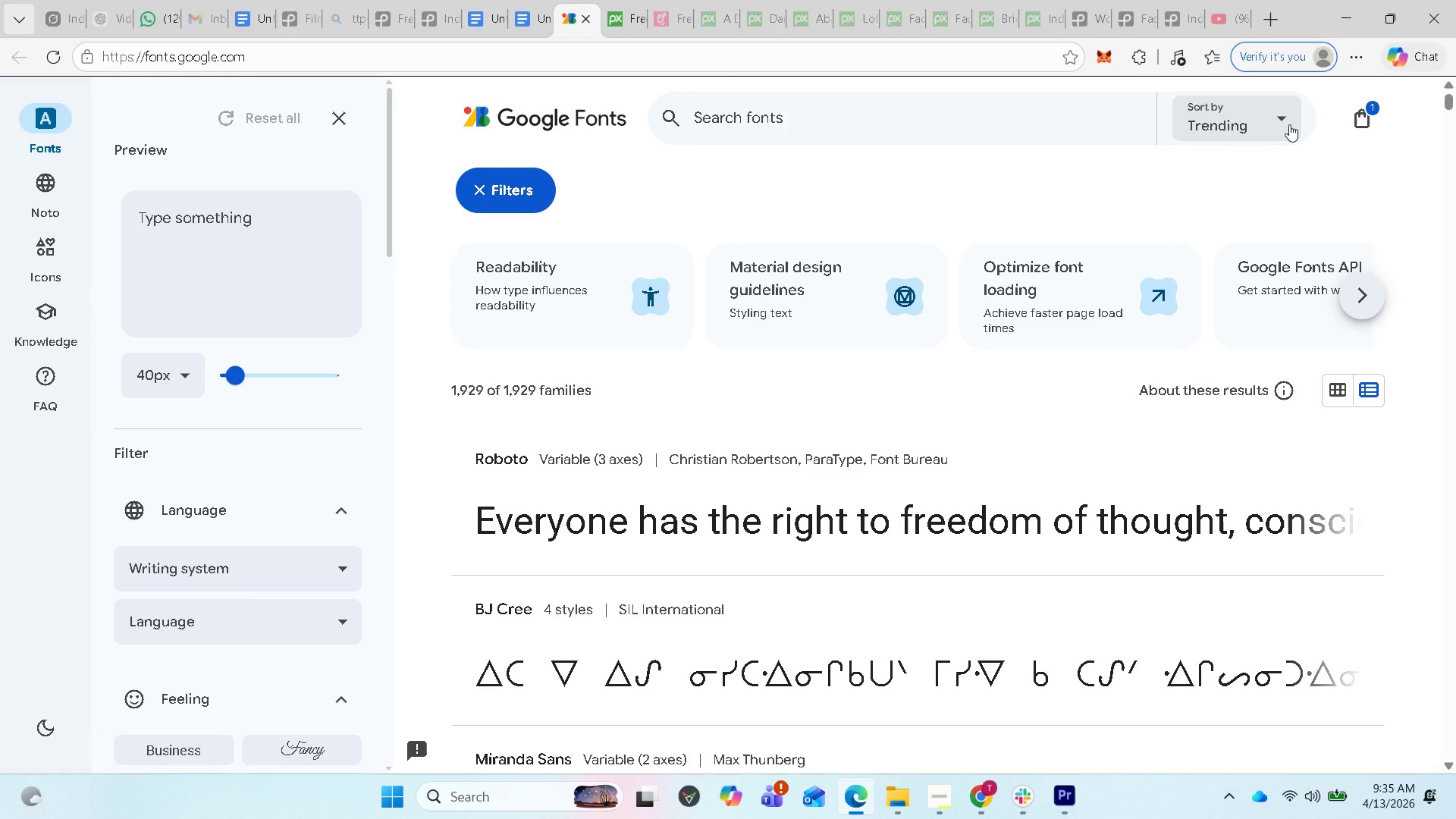 
wait(9.54)
 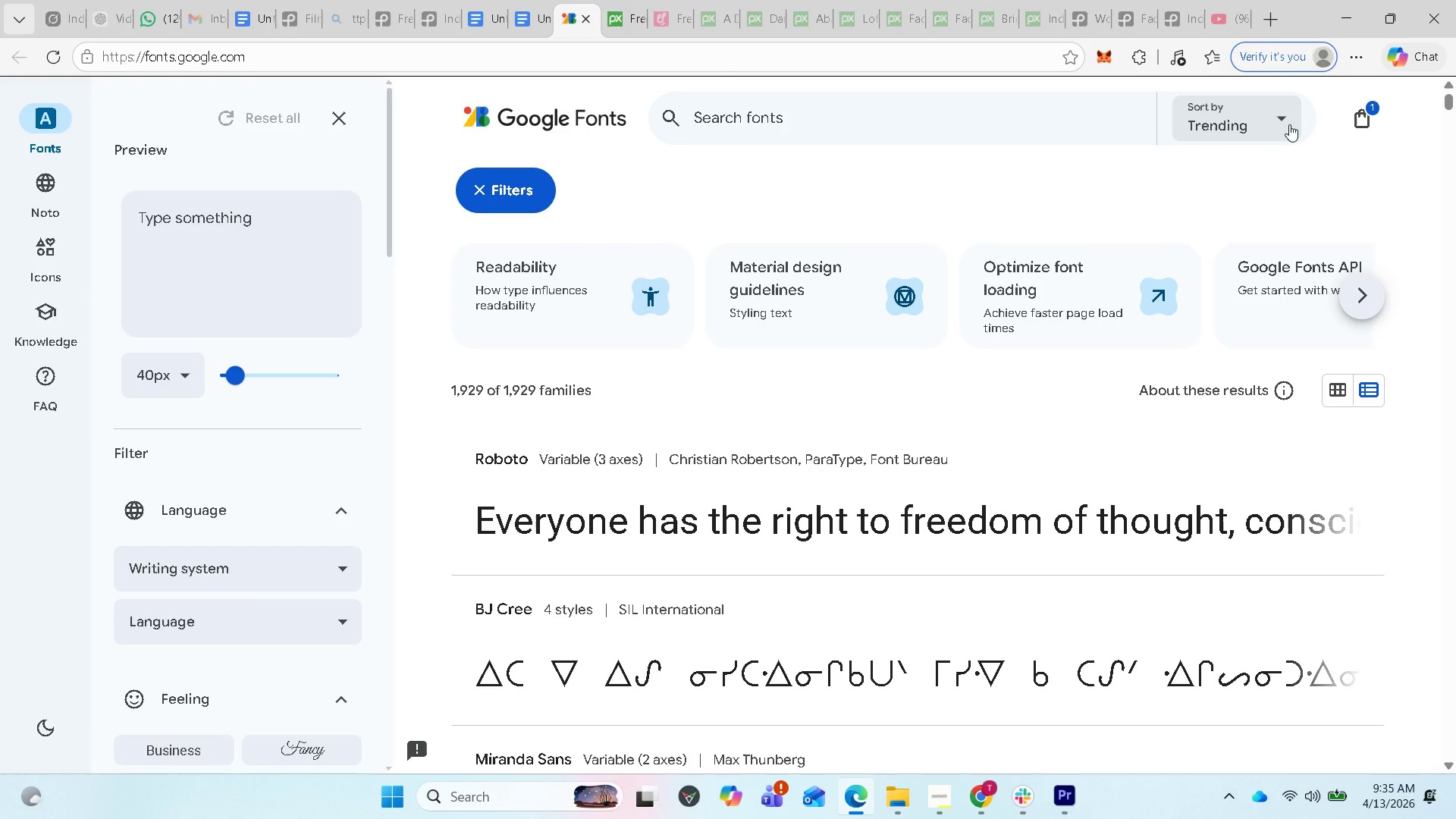 
scroll: coordinate [1243, 370], scroll_direction: down, amount: 29.0
 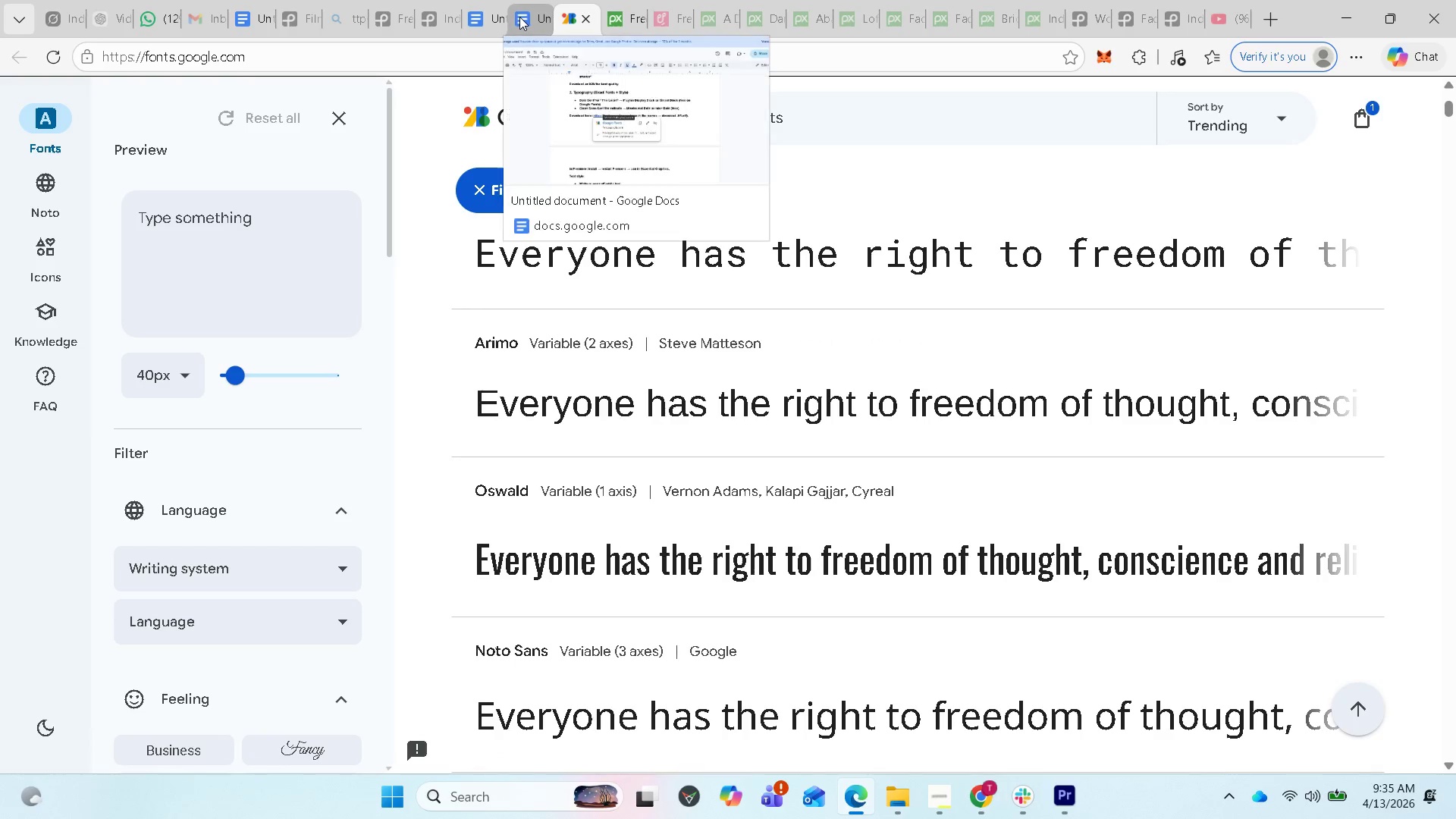 
left_click([520, 17])
 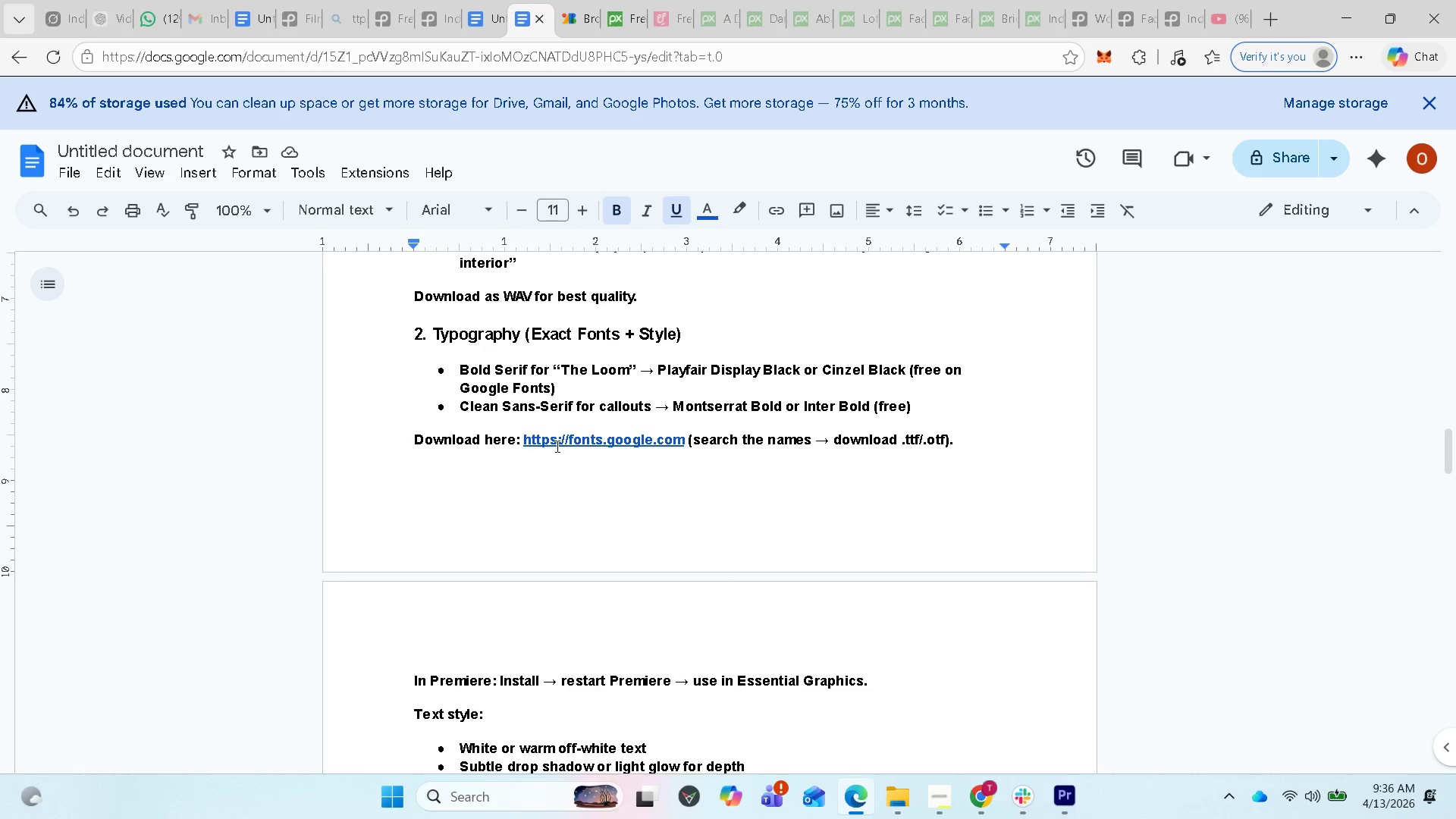 
wait(17.72)
 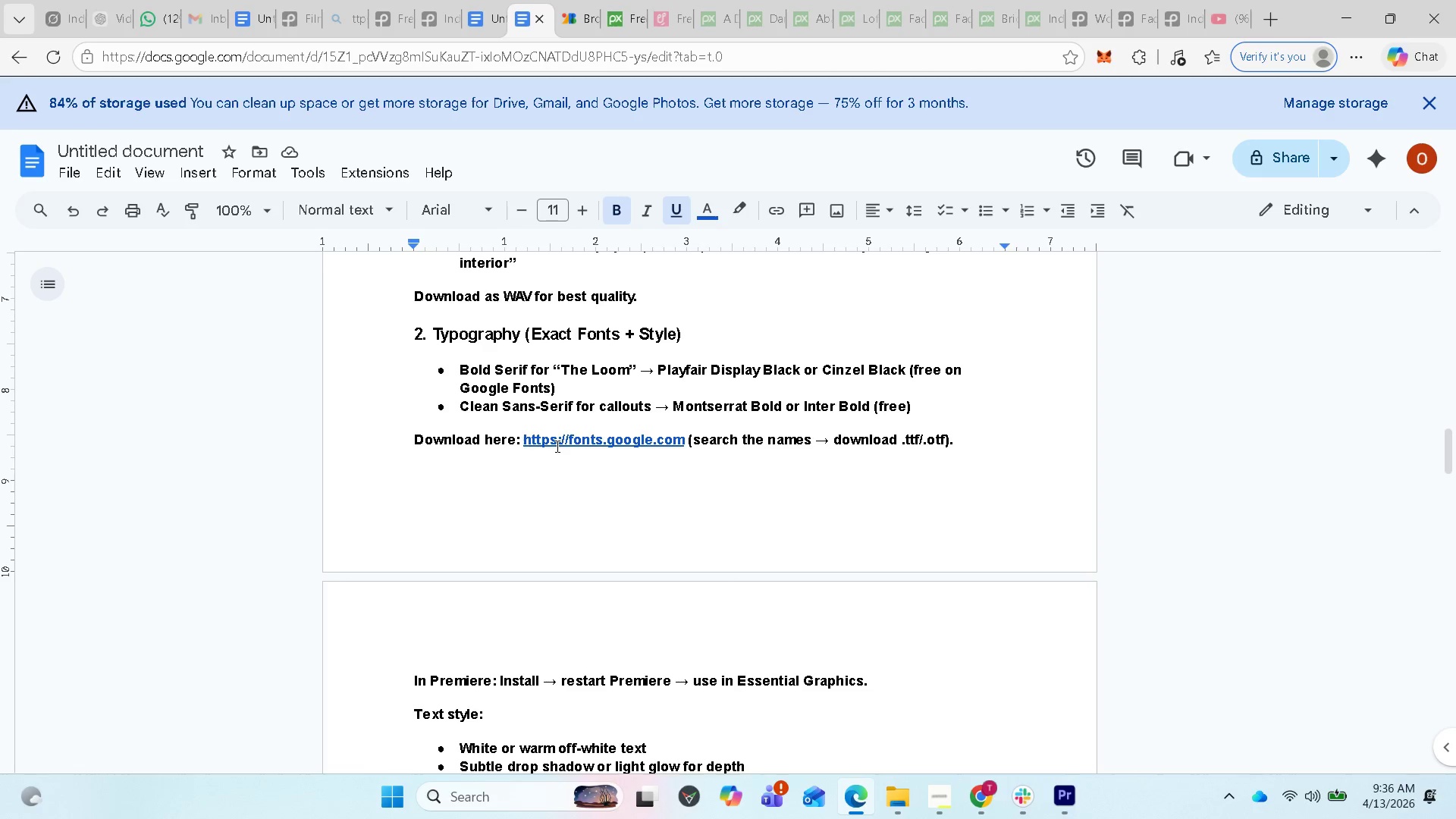 
left_click_drag(start_coordinate=[461, 365], to_coordinate=[529, 366])
 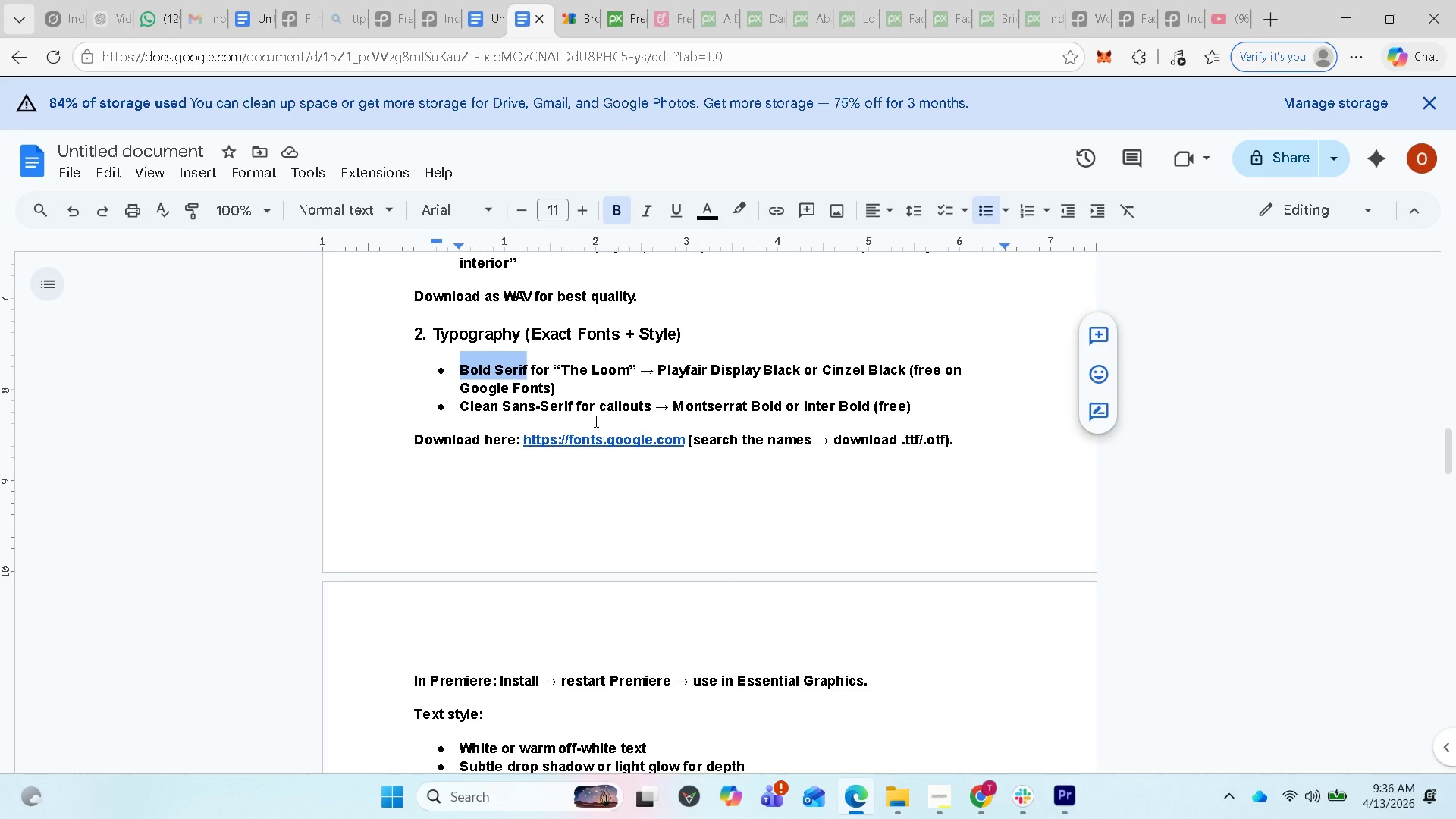 
key(Control+C)
 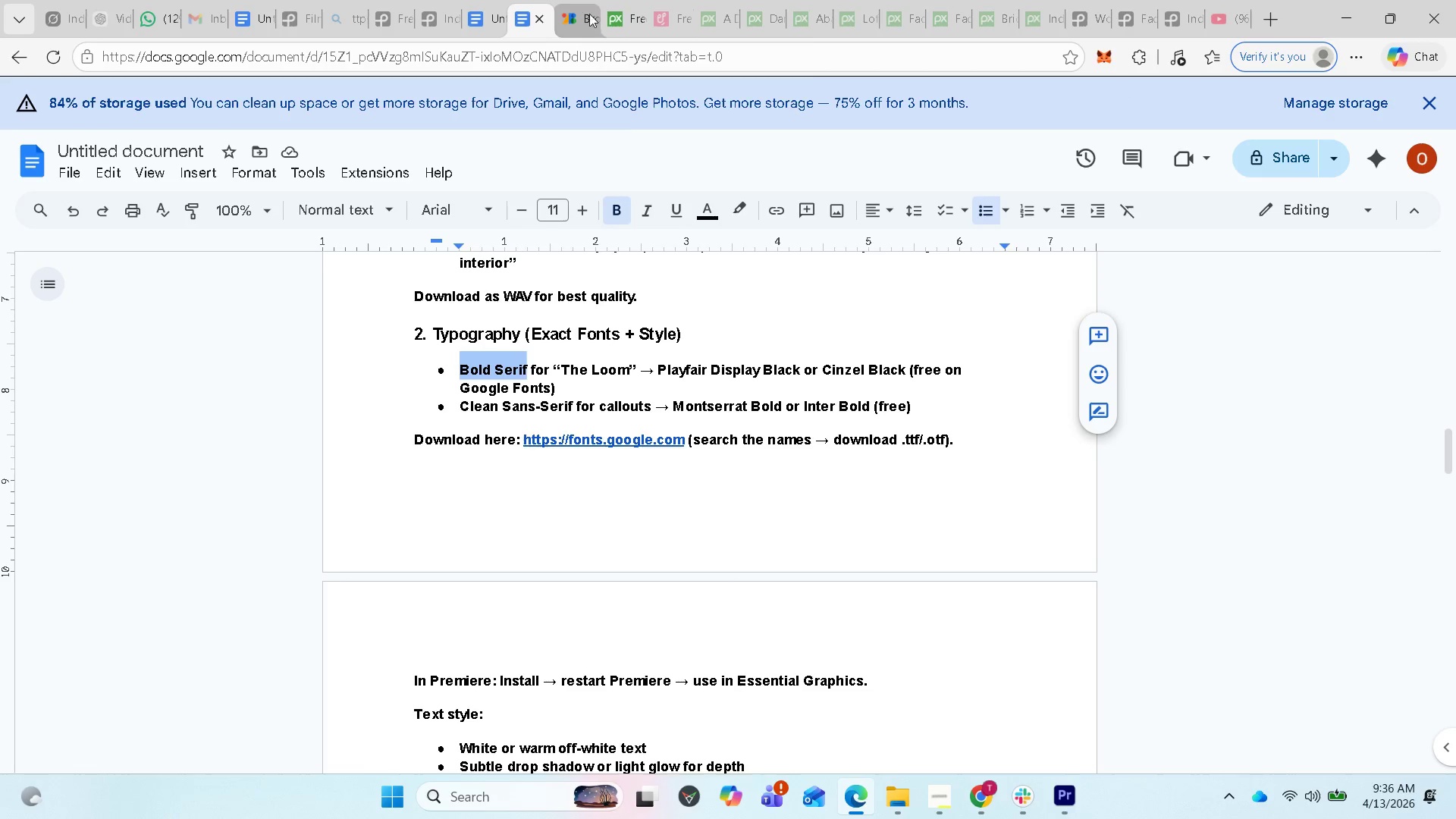 
left_click([581, 13])
 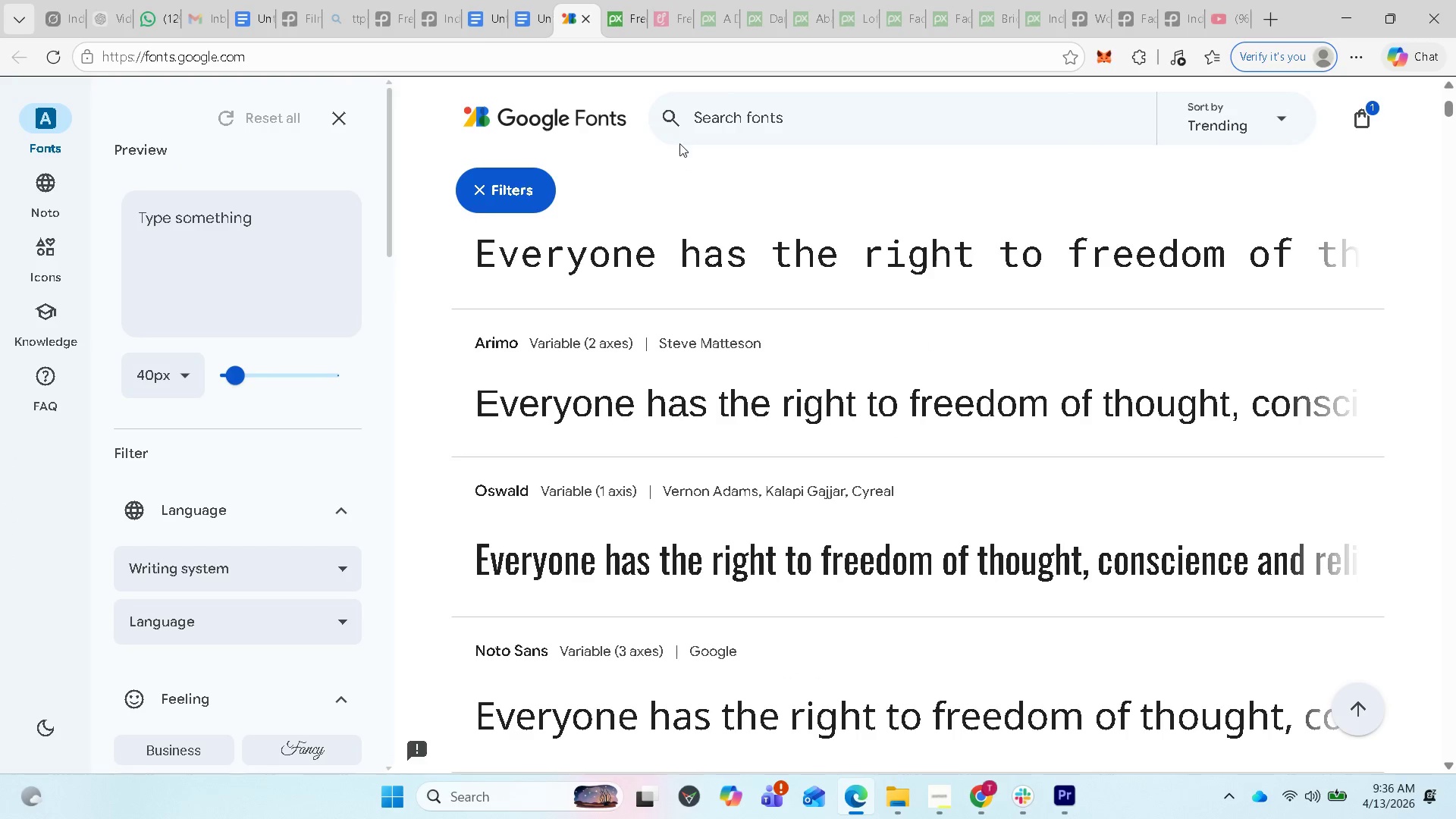 
left_click([697, 122])
 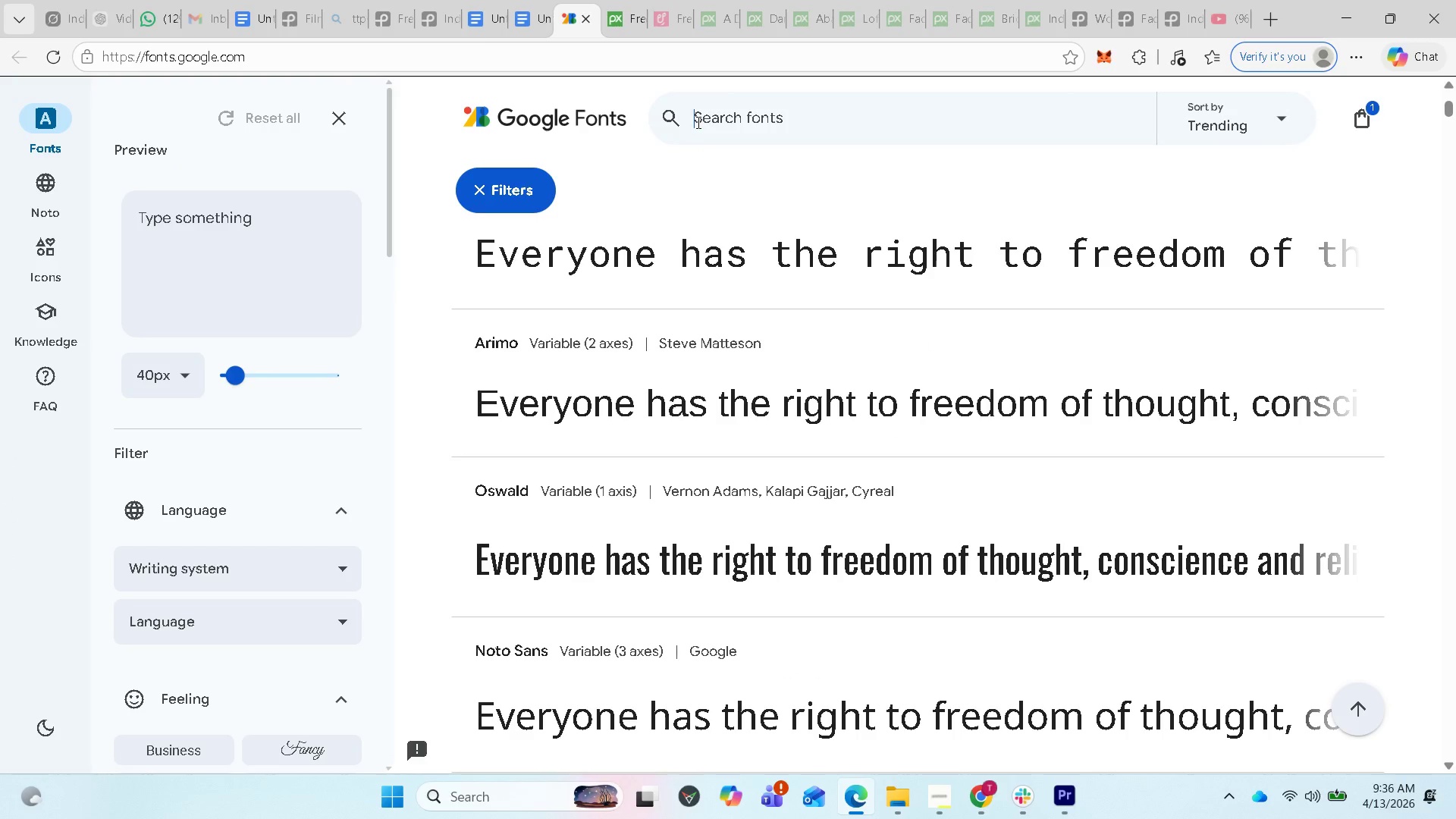 
key(Control+V)
 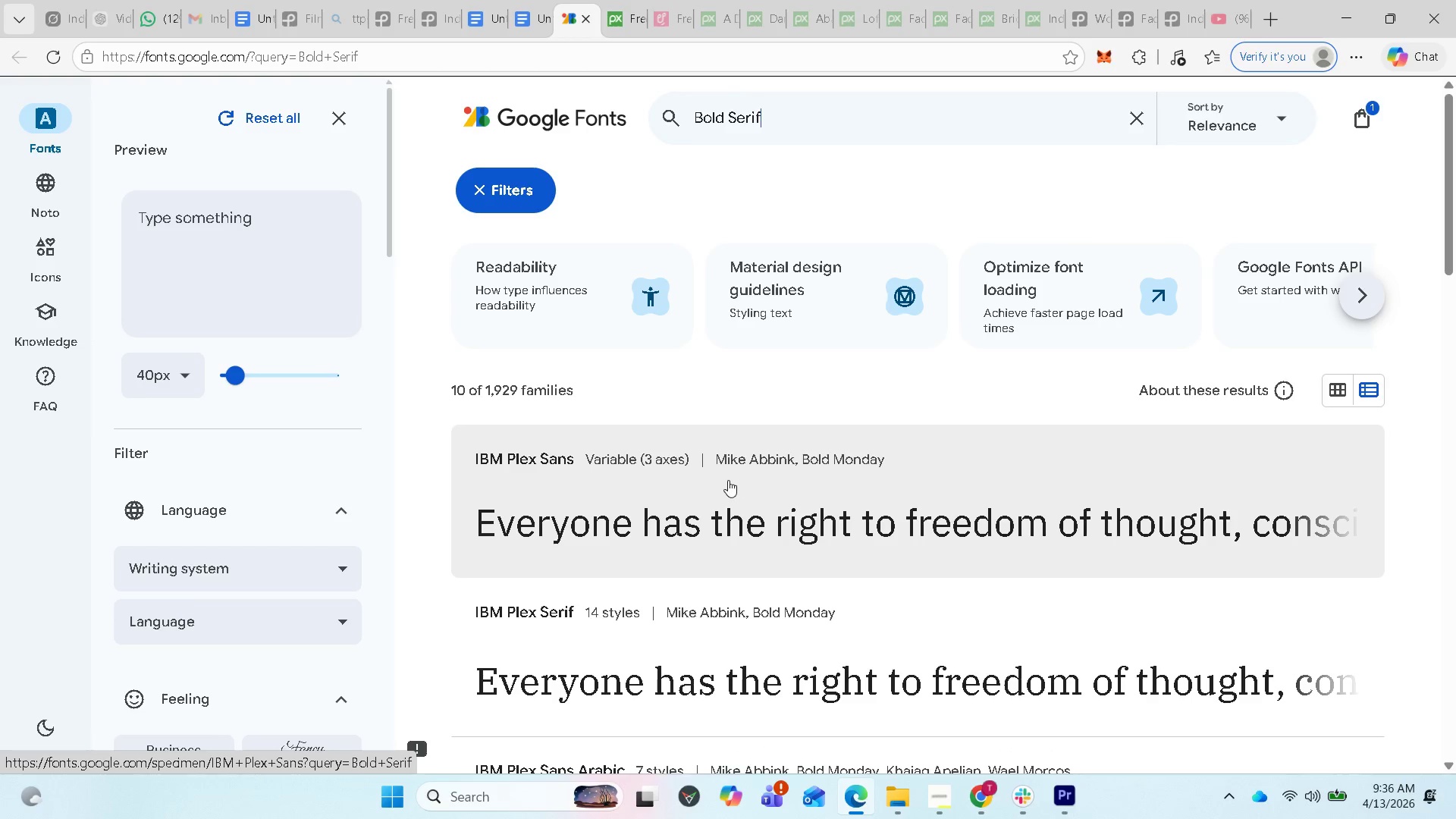 
wait(12.41)
 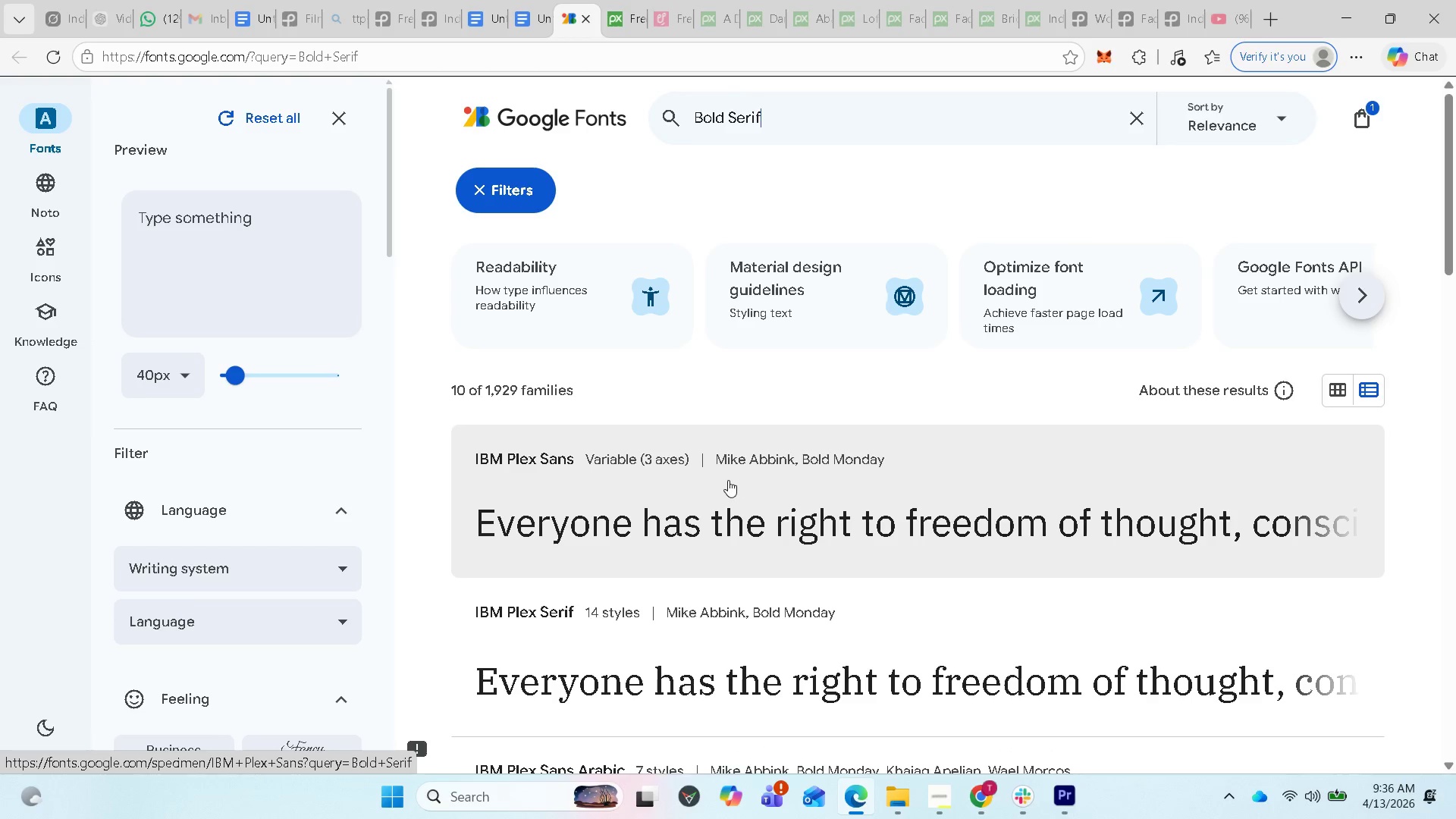 
left_click([733, 469])
 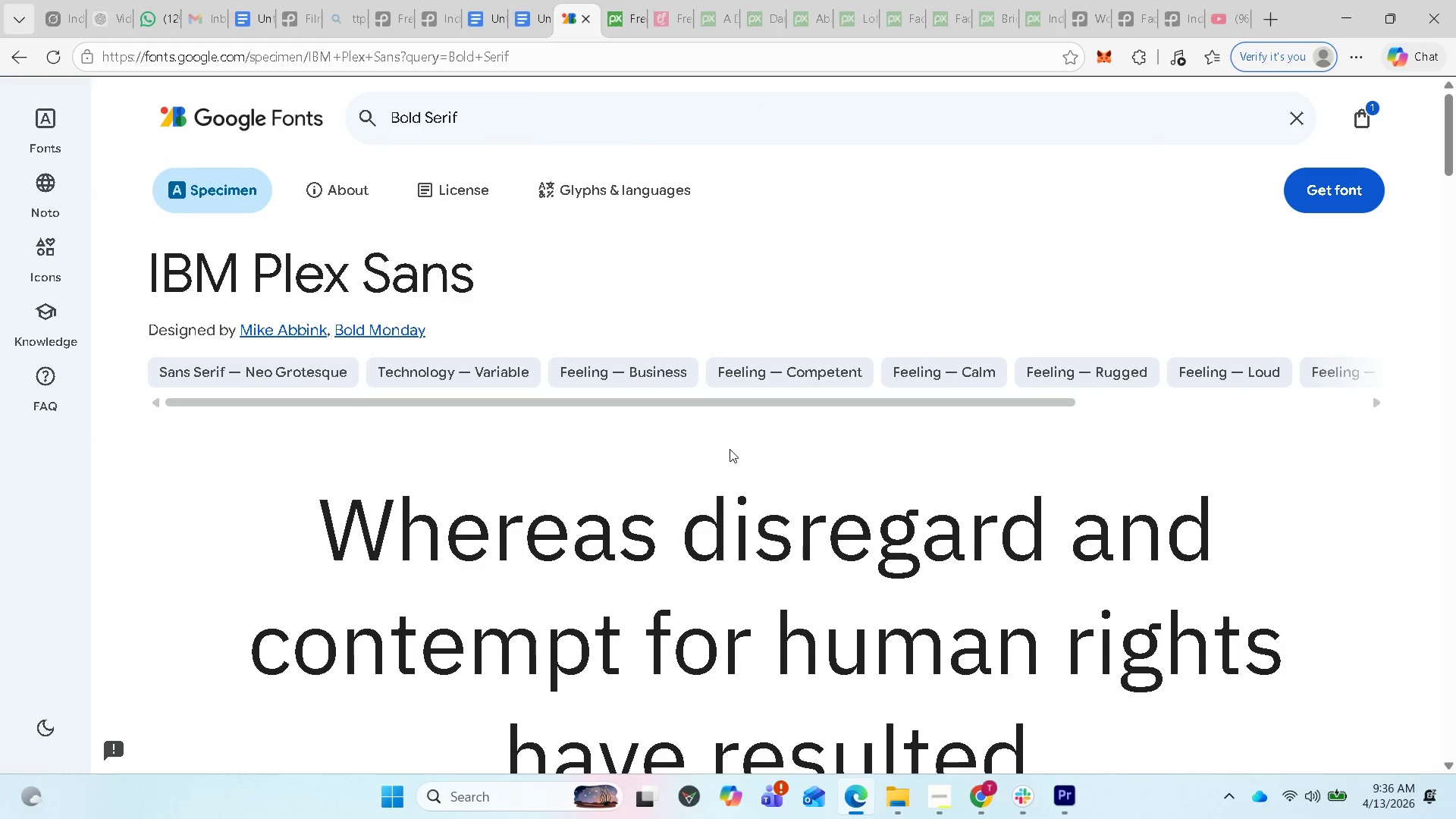 
scroll: coordinate [726, 447], scroll_direction: down, amount: 2.0
 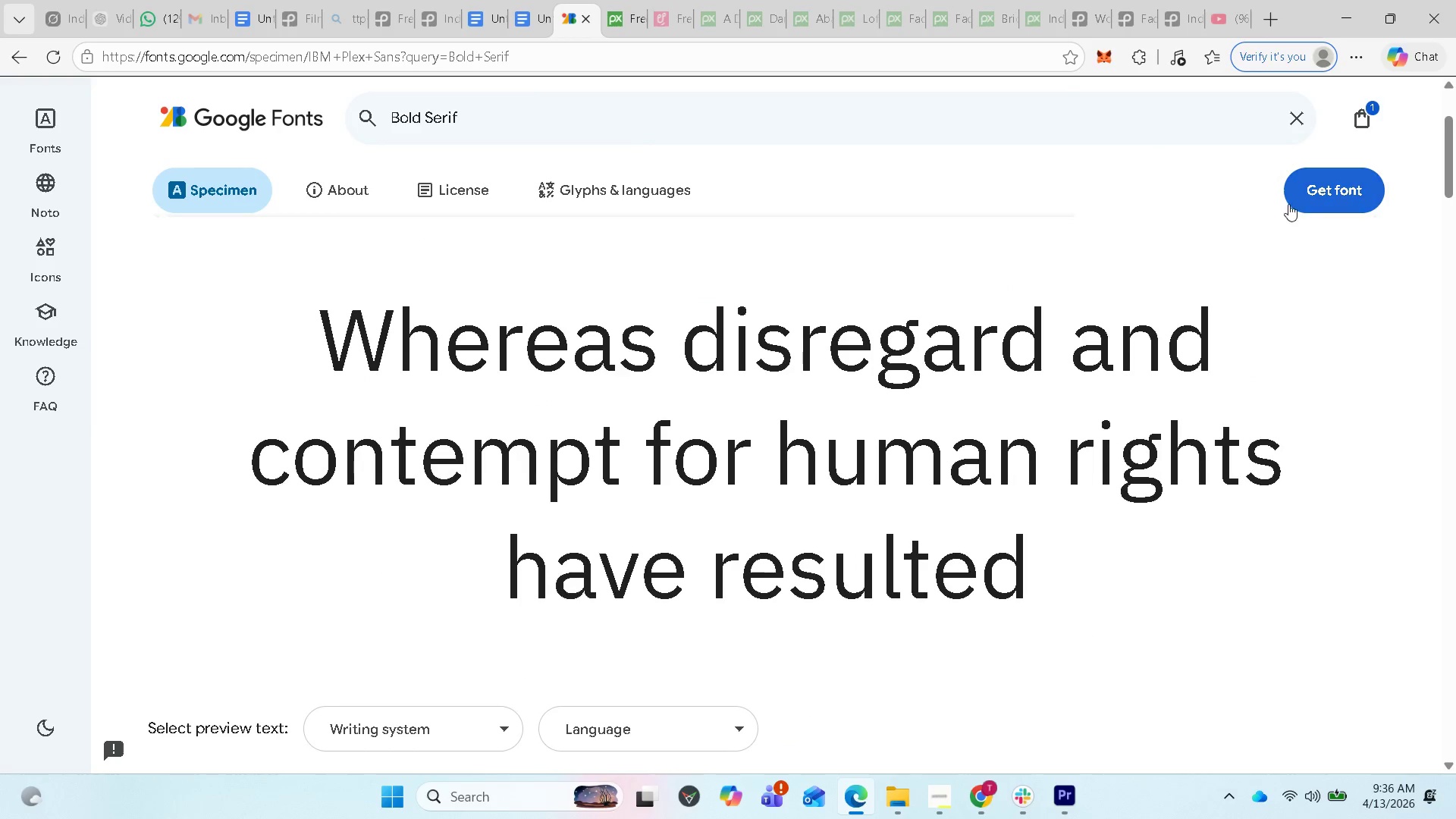 
left_click([1308, 194])
 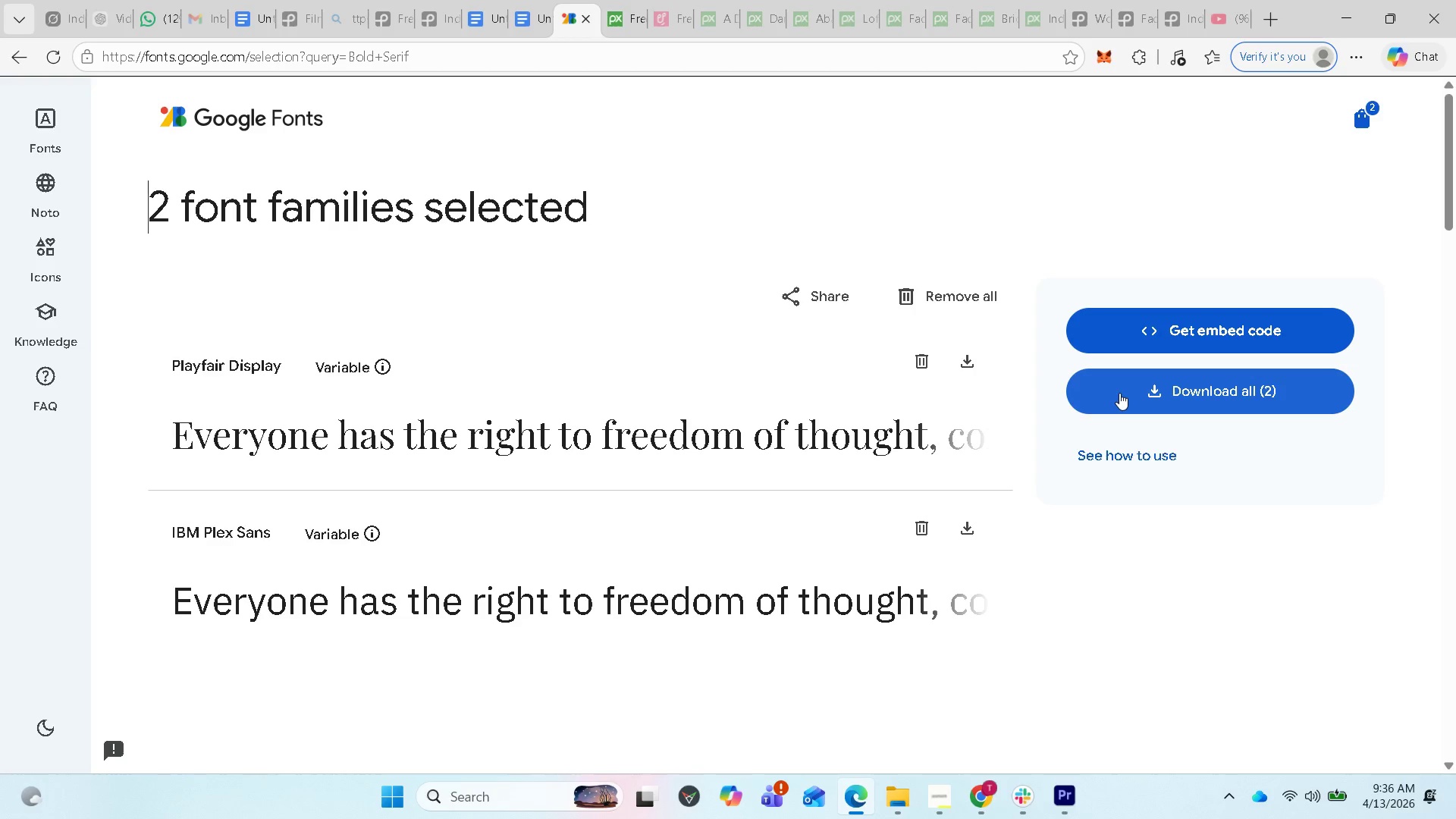 
left_click([1180, 393])
 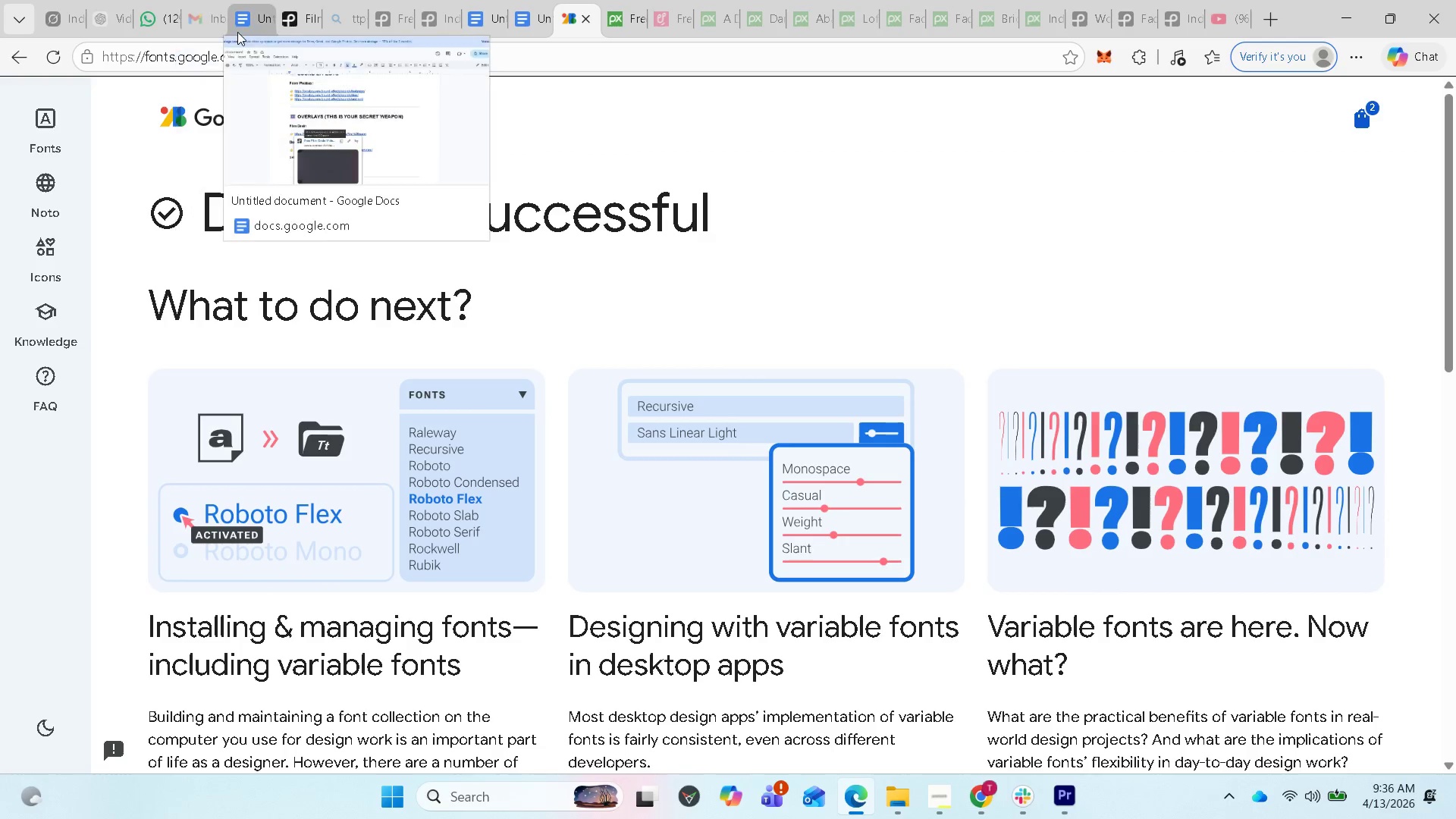 
wait(7.27)
 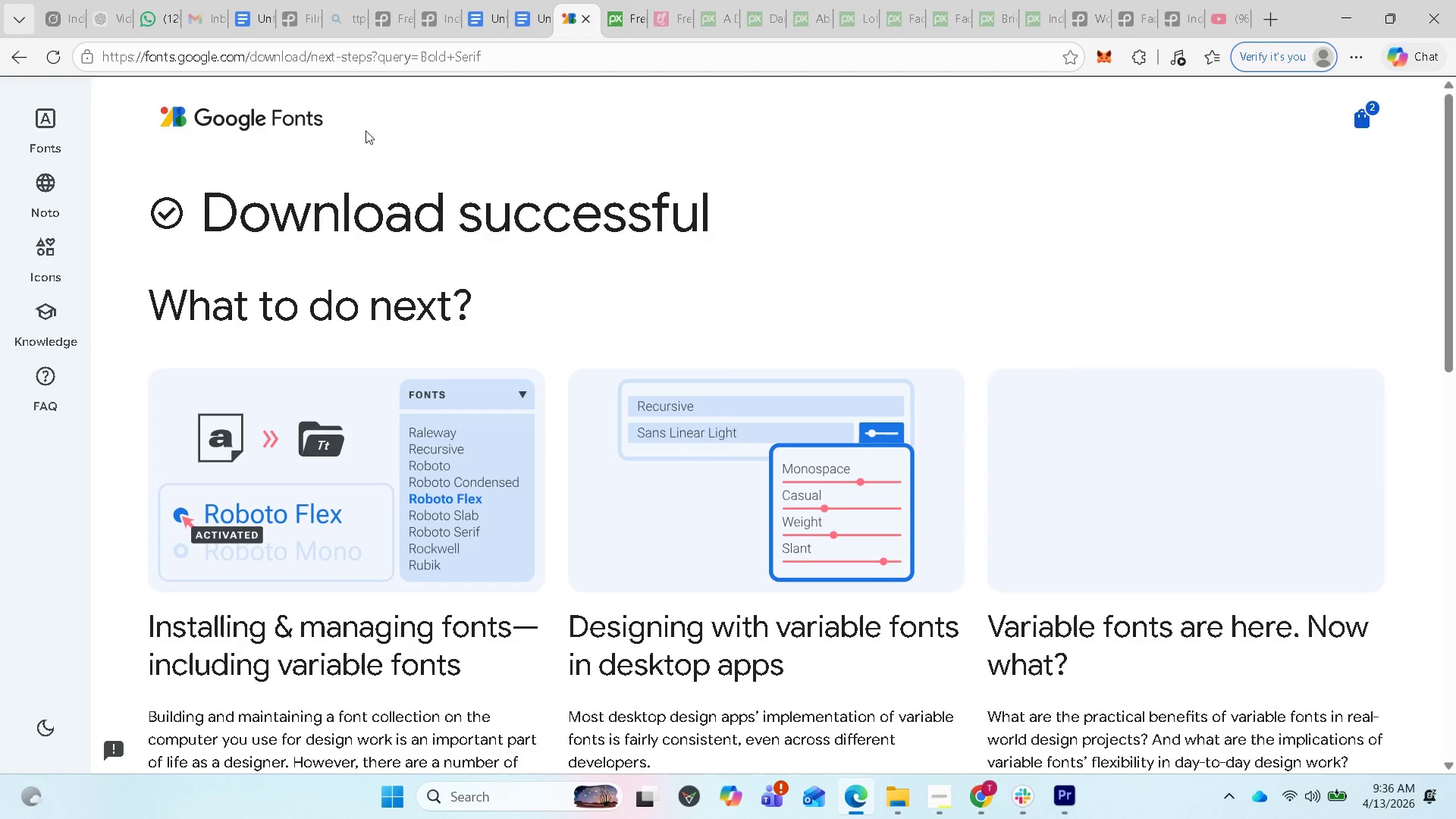 
left_click([538, 21])
 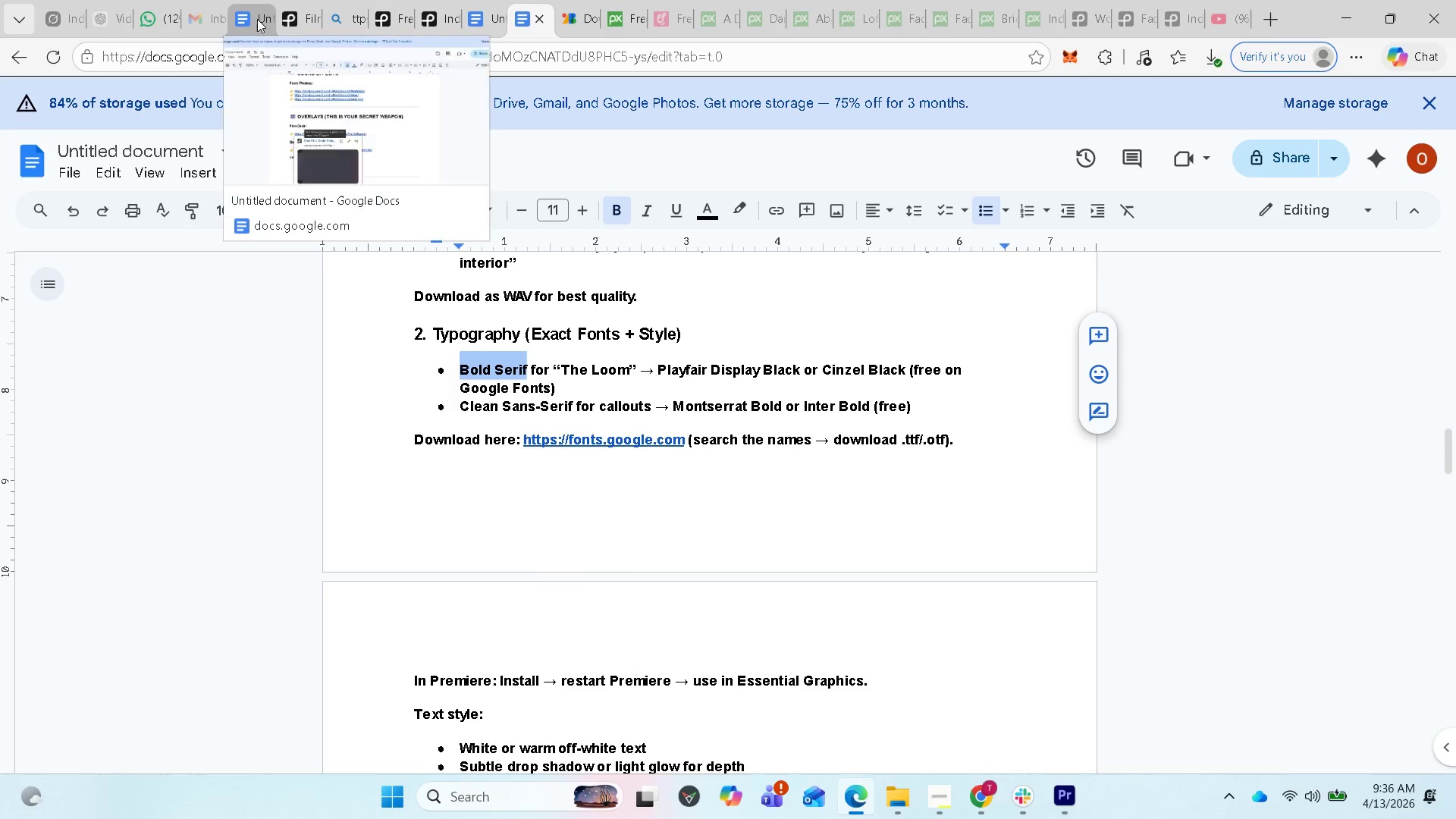 
left_click([257, 19])
 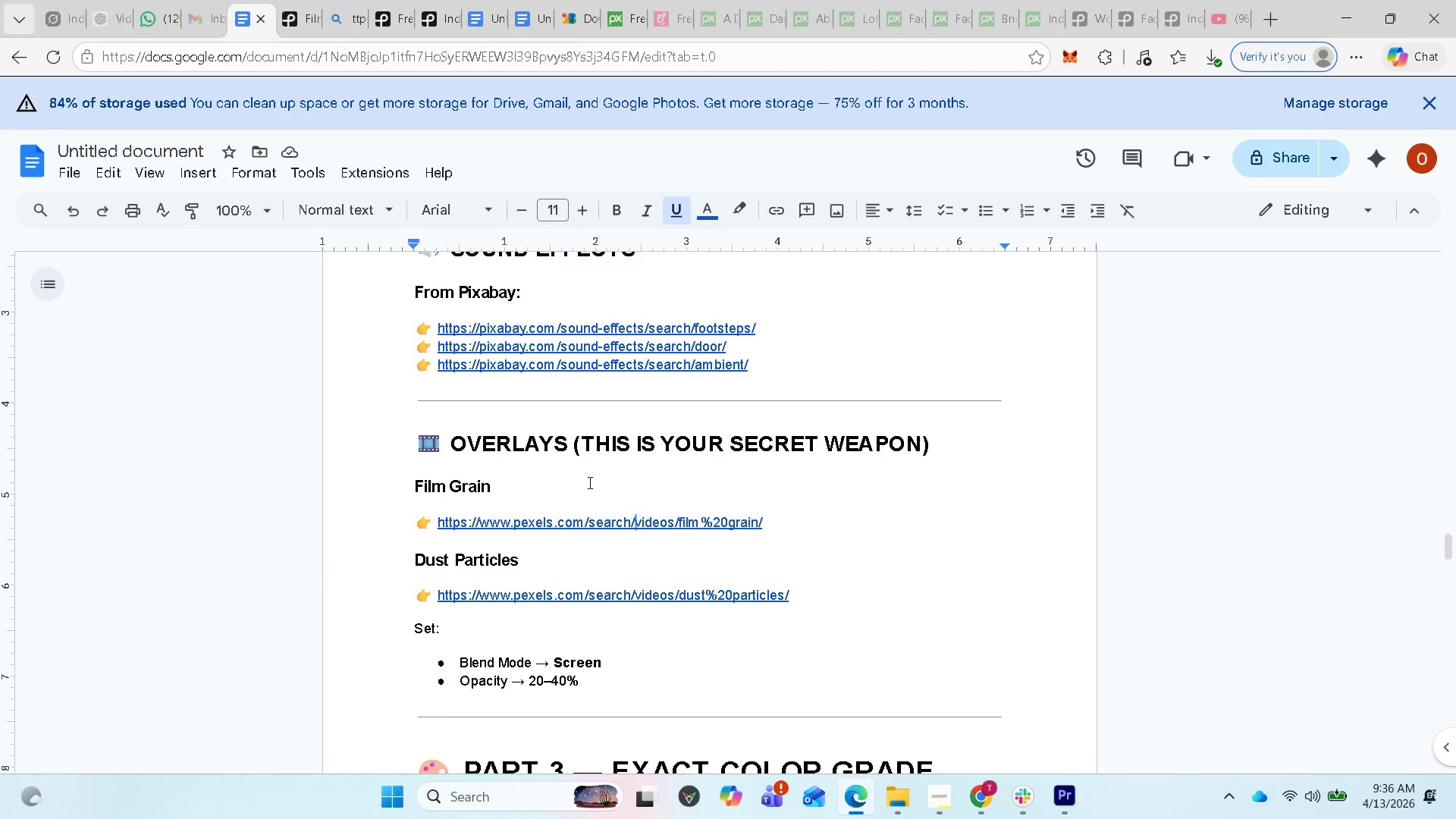 
scroll: coordinate [613, 488], scroll_direction: down, amount: 12.0
 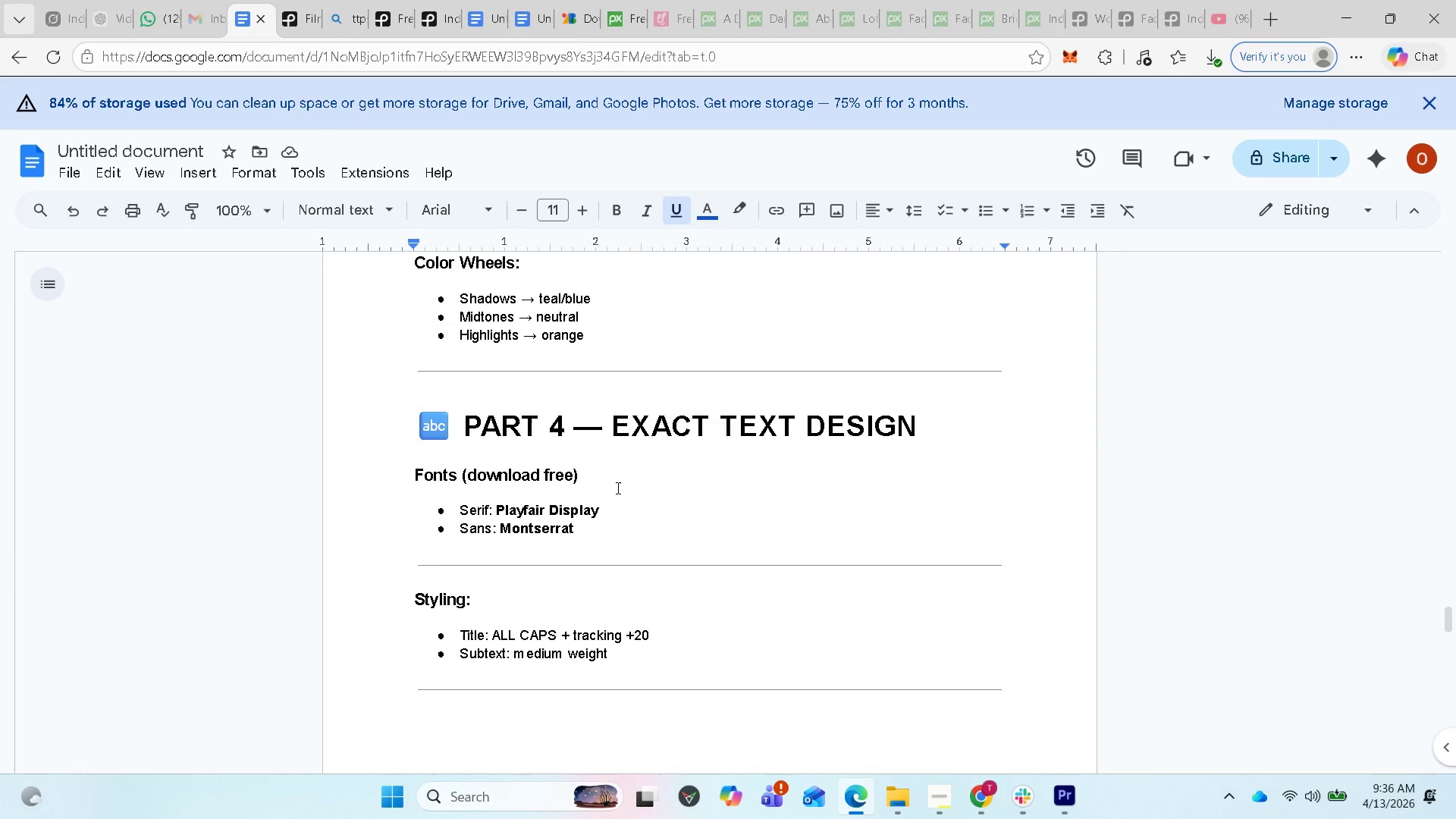 
scroll: coordinate [630, 458], scroll_direction: up, amount: 58.0
 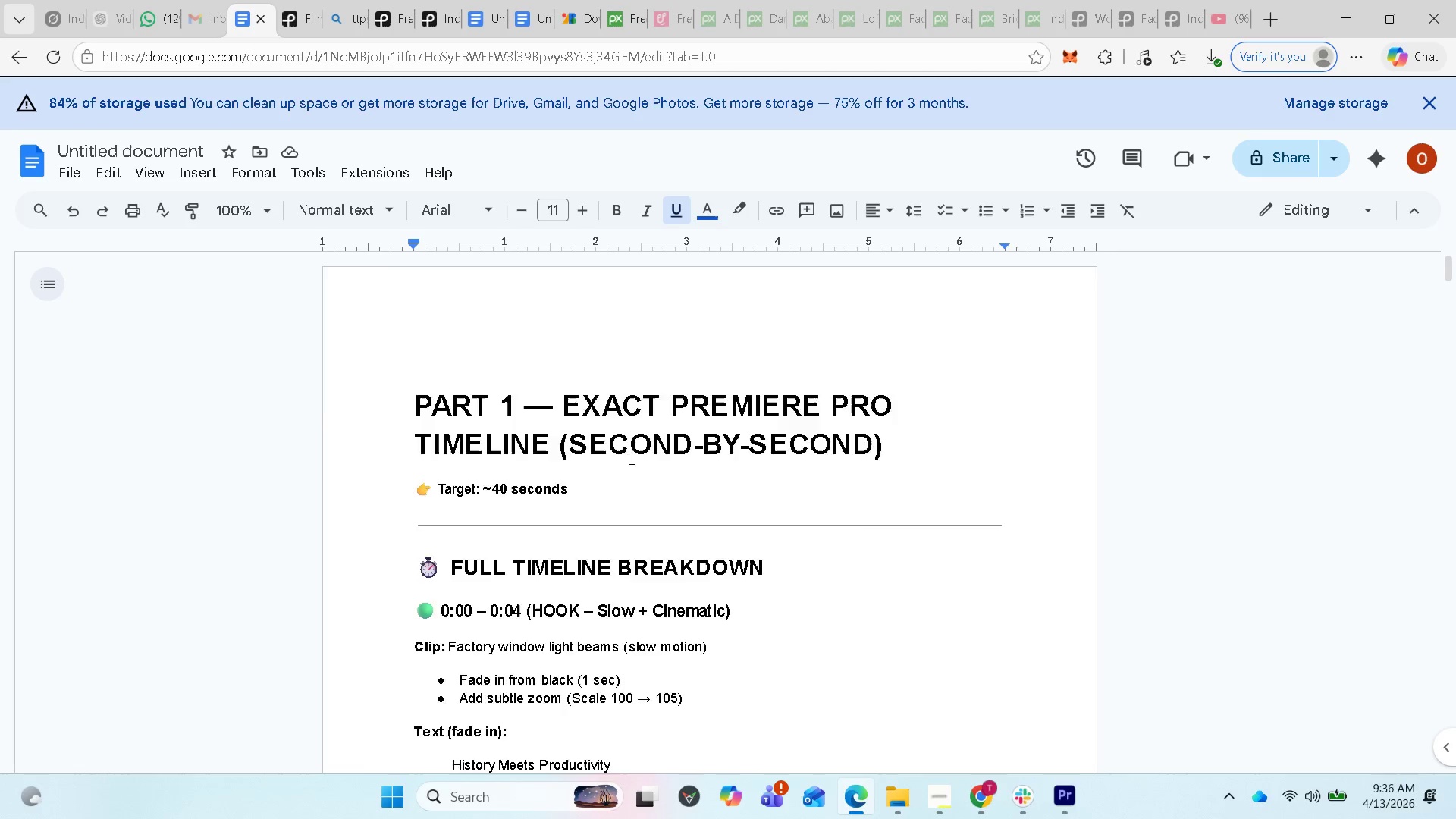 
scroll: coordinate [627, 460], scroll_direction: down, amount: 2.0
 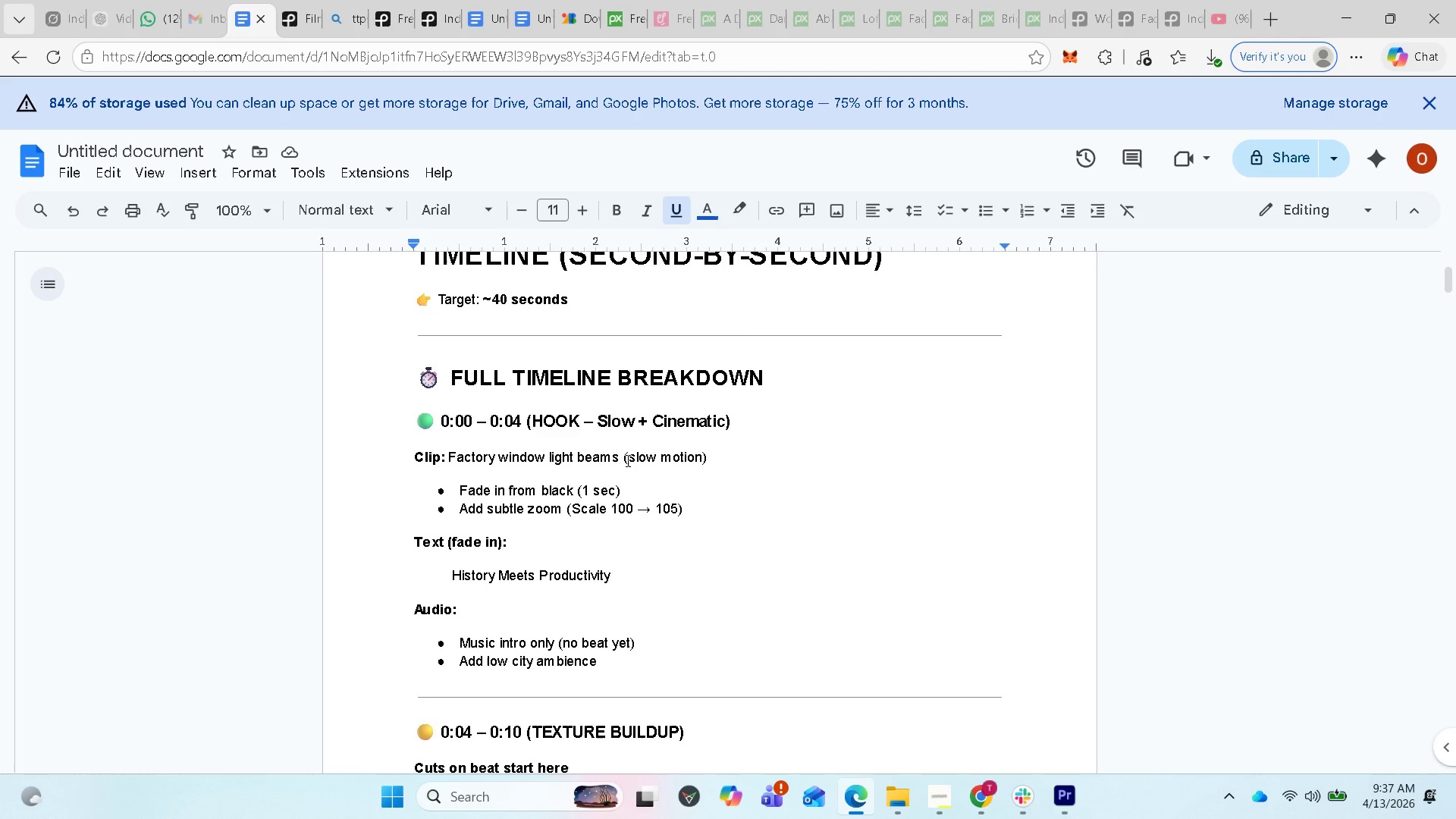 
wait(8.33)
 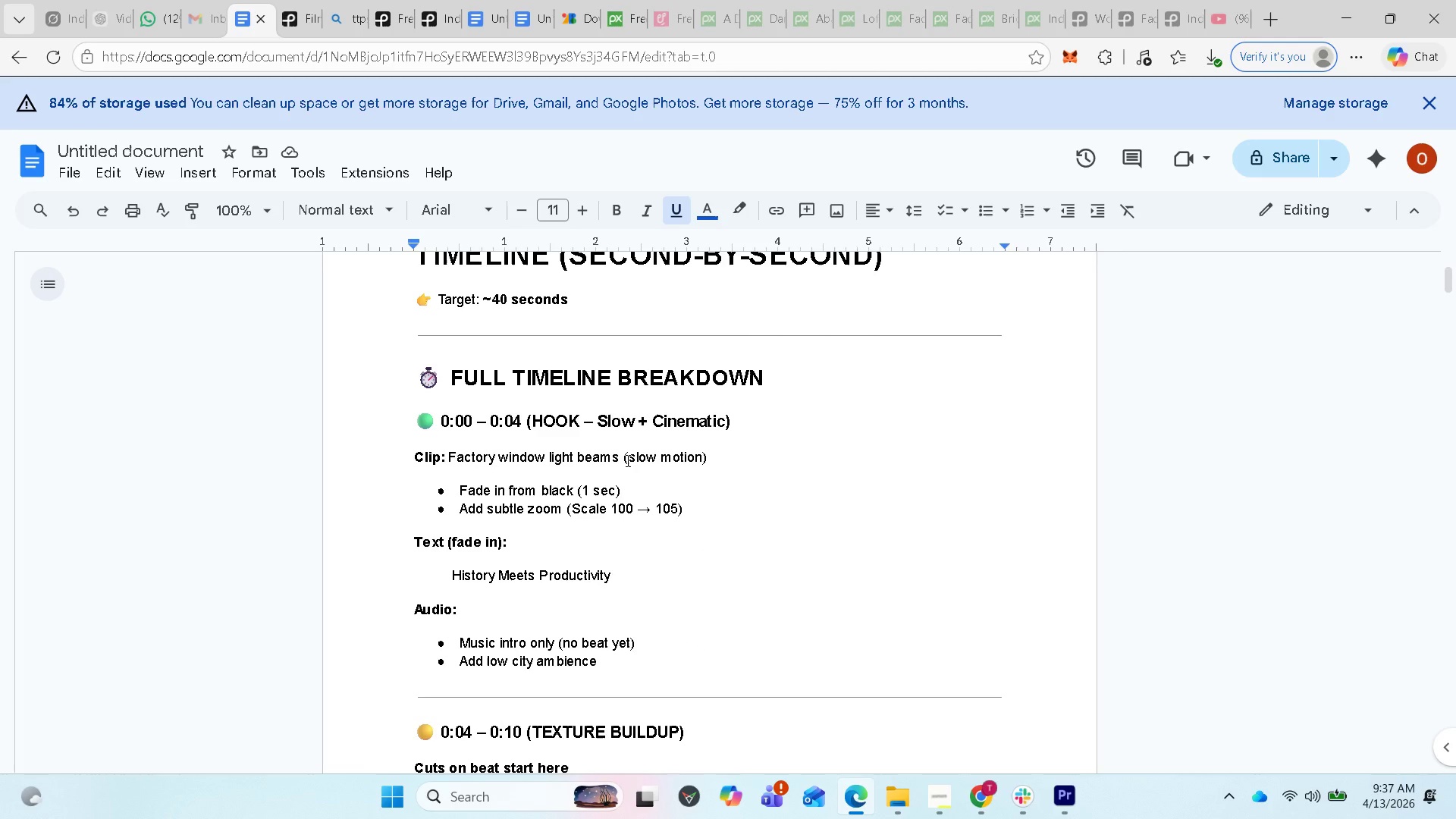 
scroll: coordinate [626, 464], scroll_direction: down, amount: 3.0
 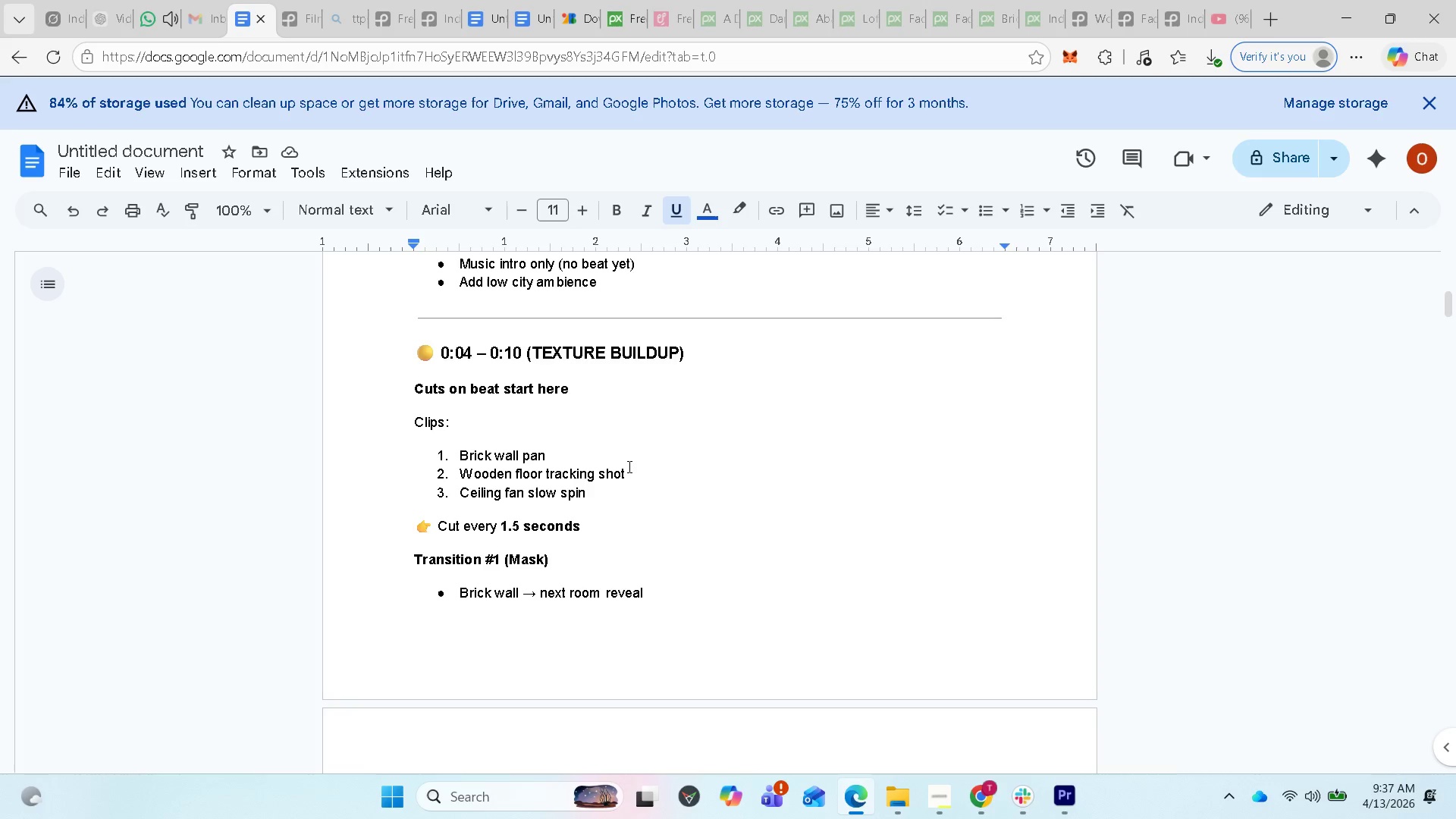 
wait(7.49)
 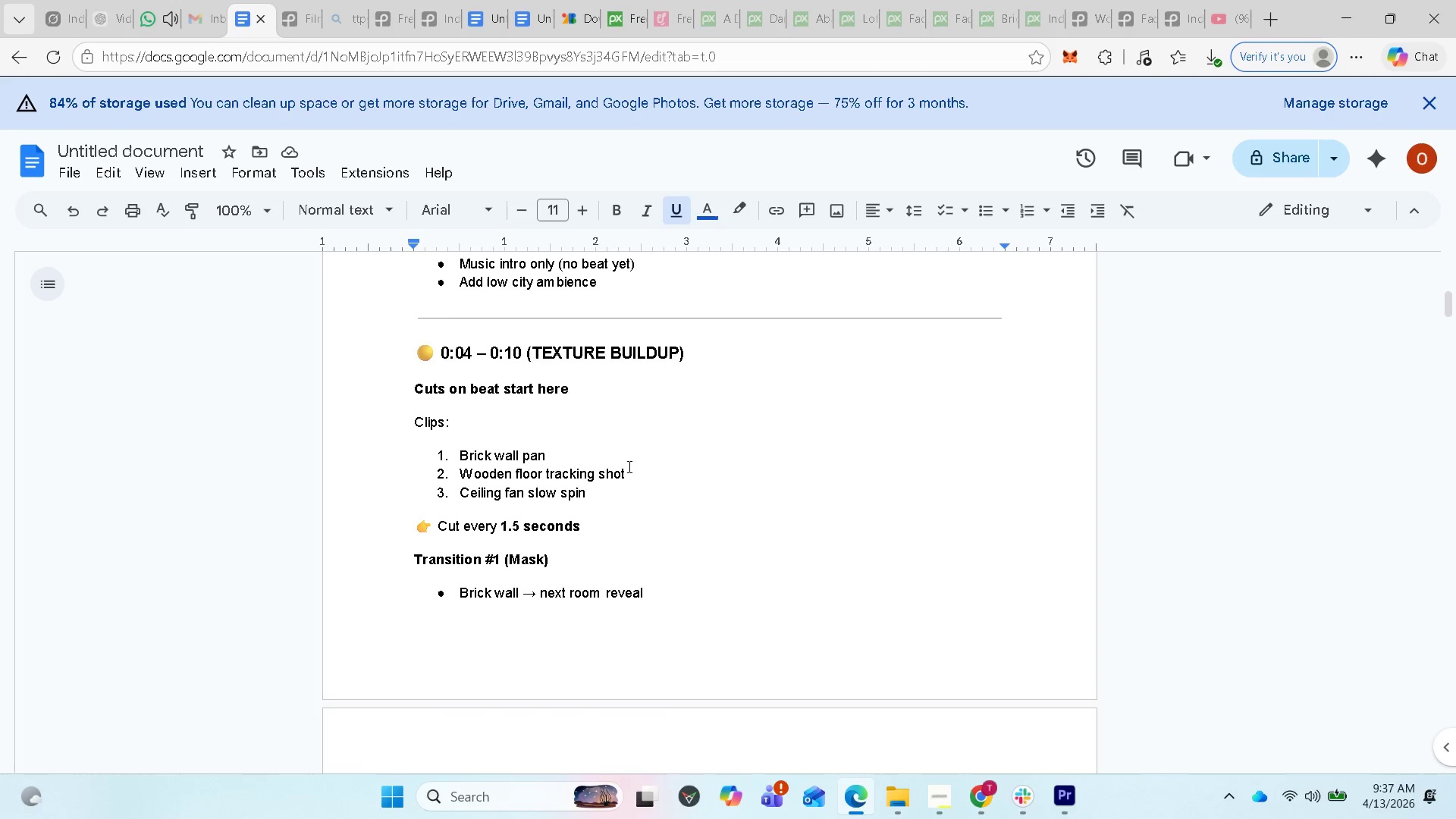 
scroll: coordinate [640, 479], scroll_direction: down, amount: 5.0
 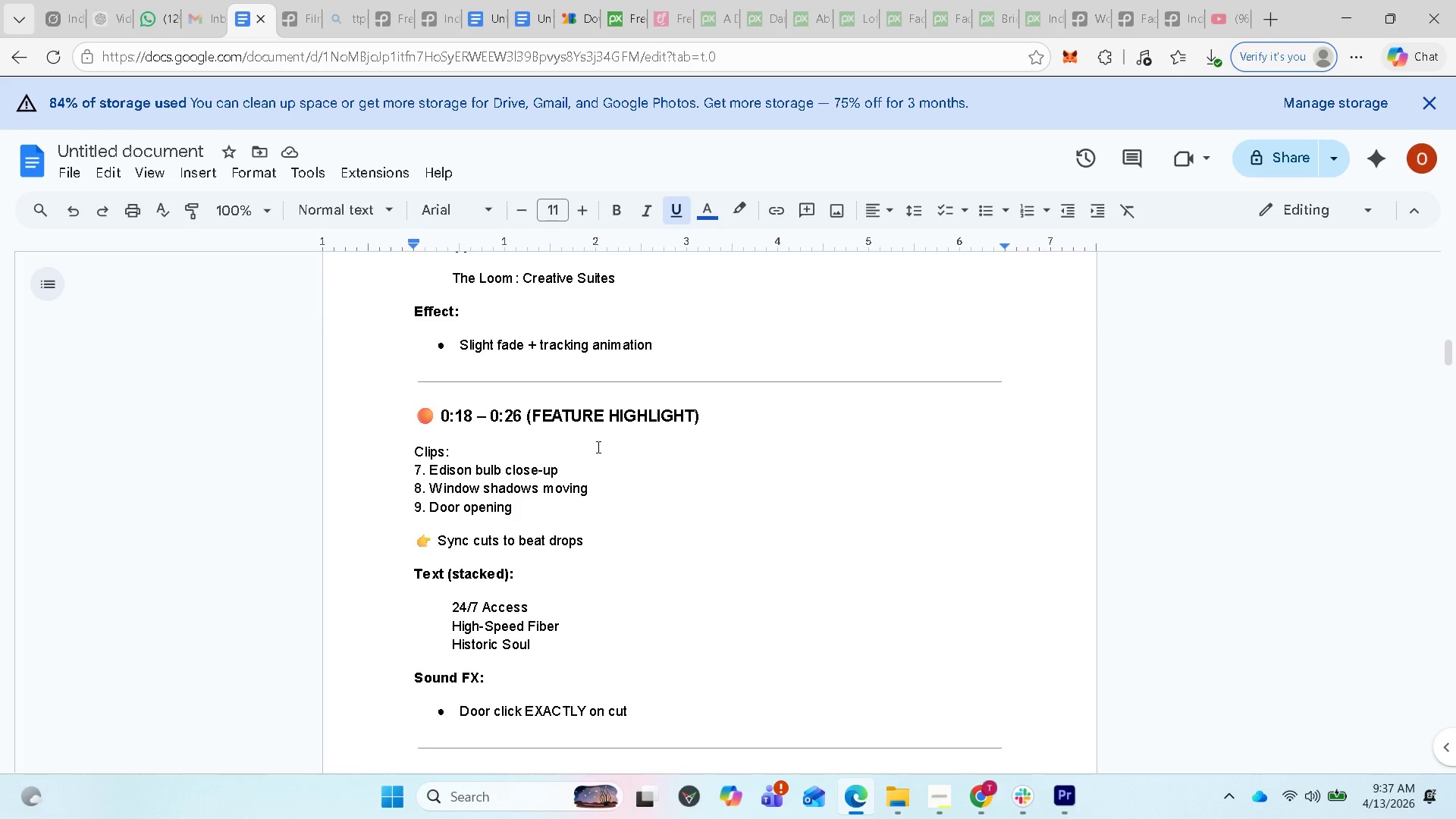 
wait(8.77)
 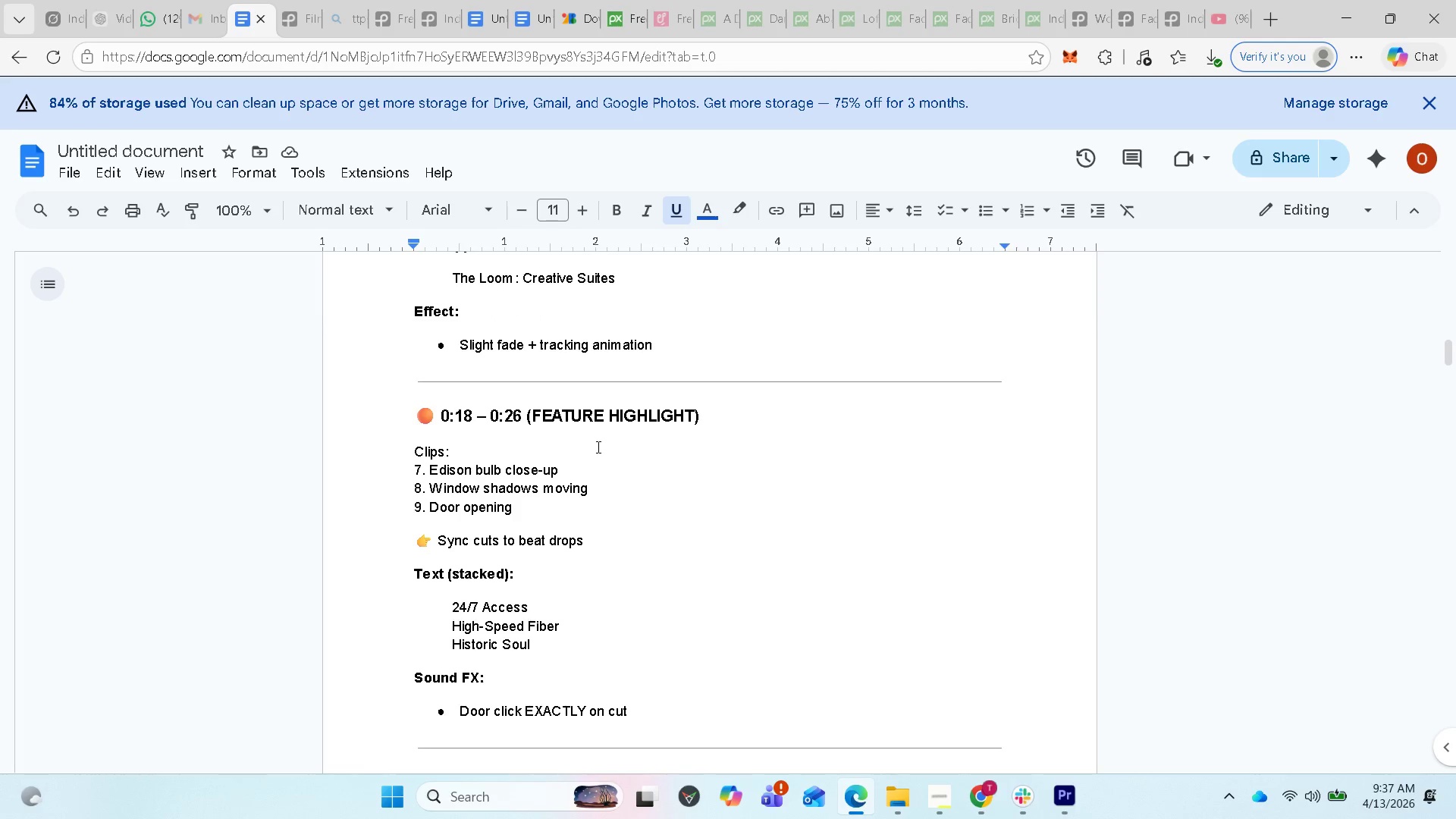 
scroll: coordinate [604, 465], scroll_direction: down, amount: 3.0
 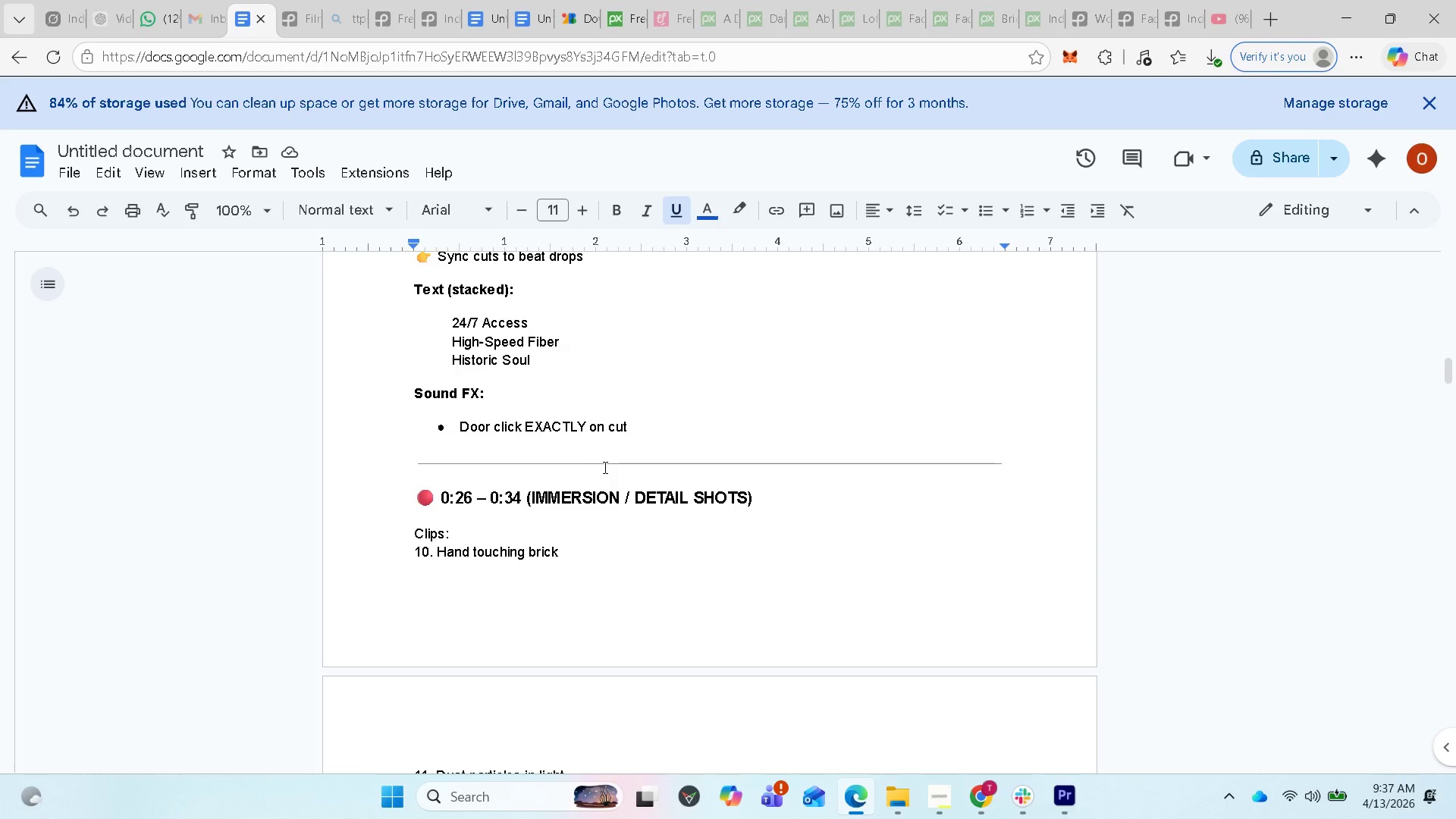 
wait(8.83)
 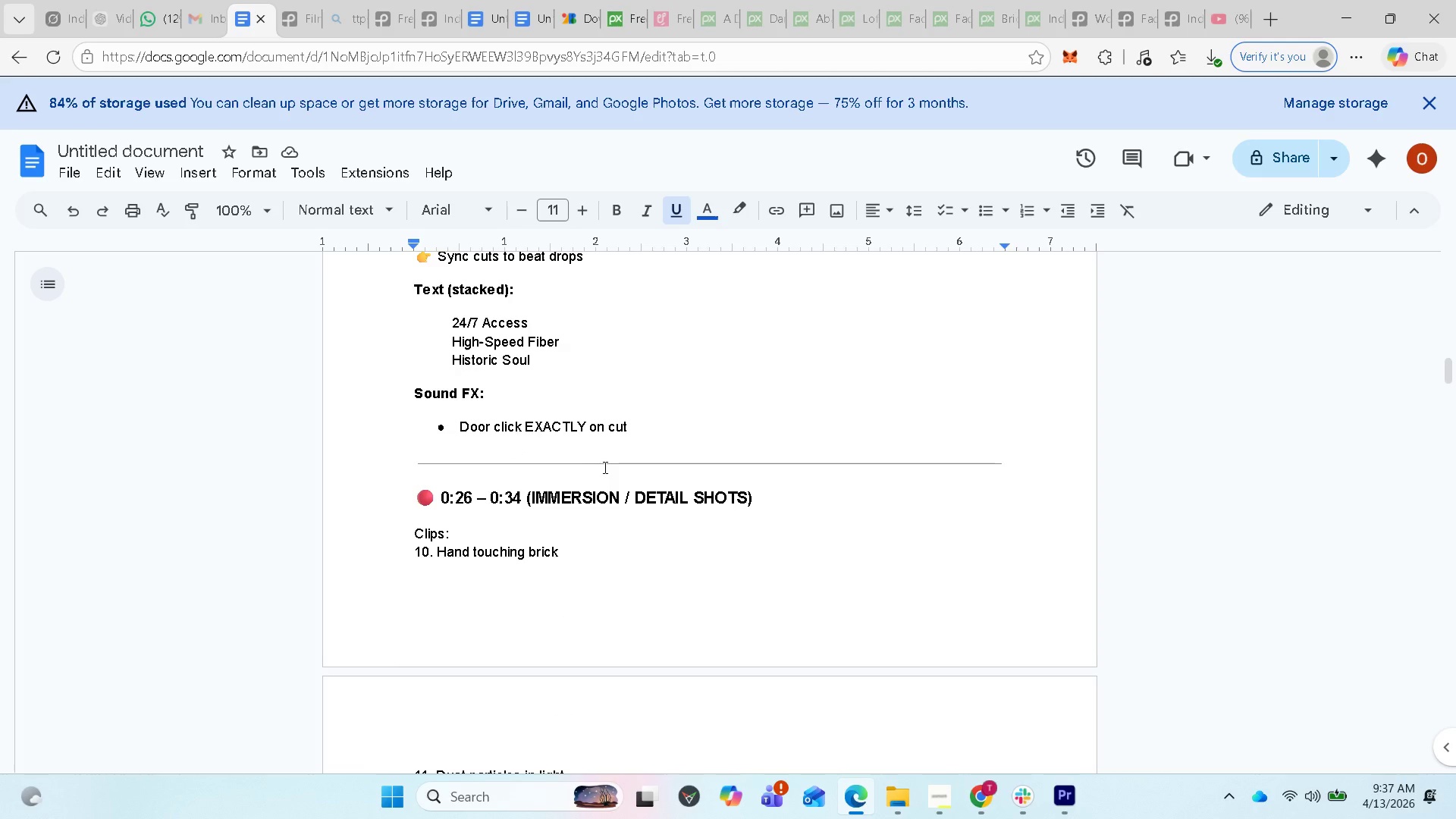 
scroll: coordinate [720, 541], scroll_direction: down, amount: 5.0
 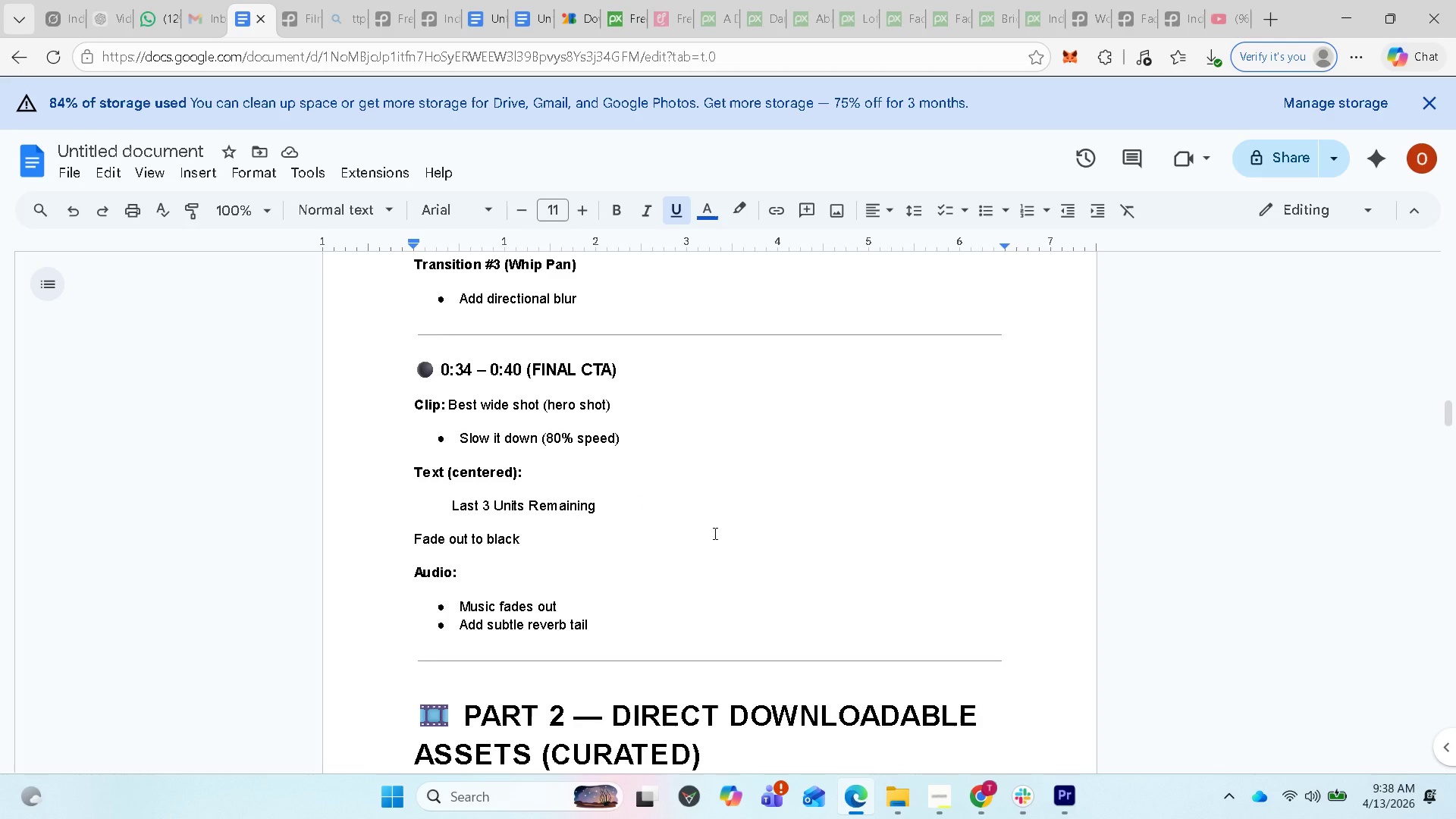 
scroll: coordinate [714, 533], scroll_direction: up, amount: 3.0
 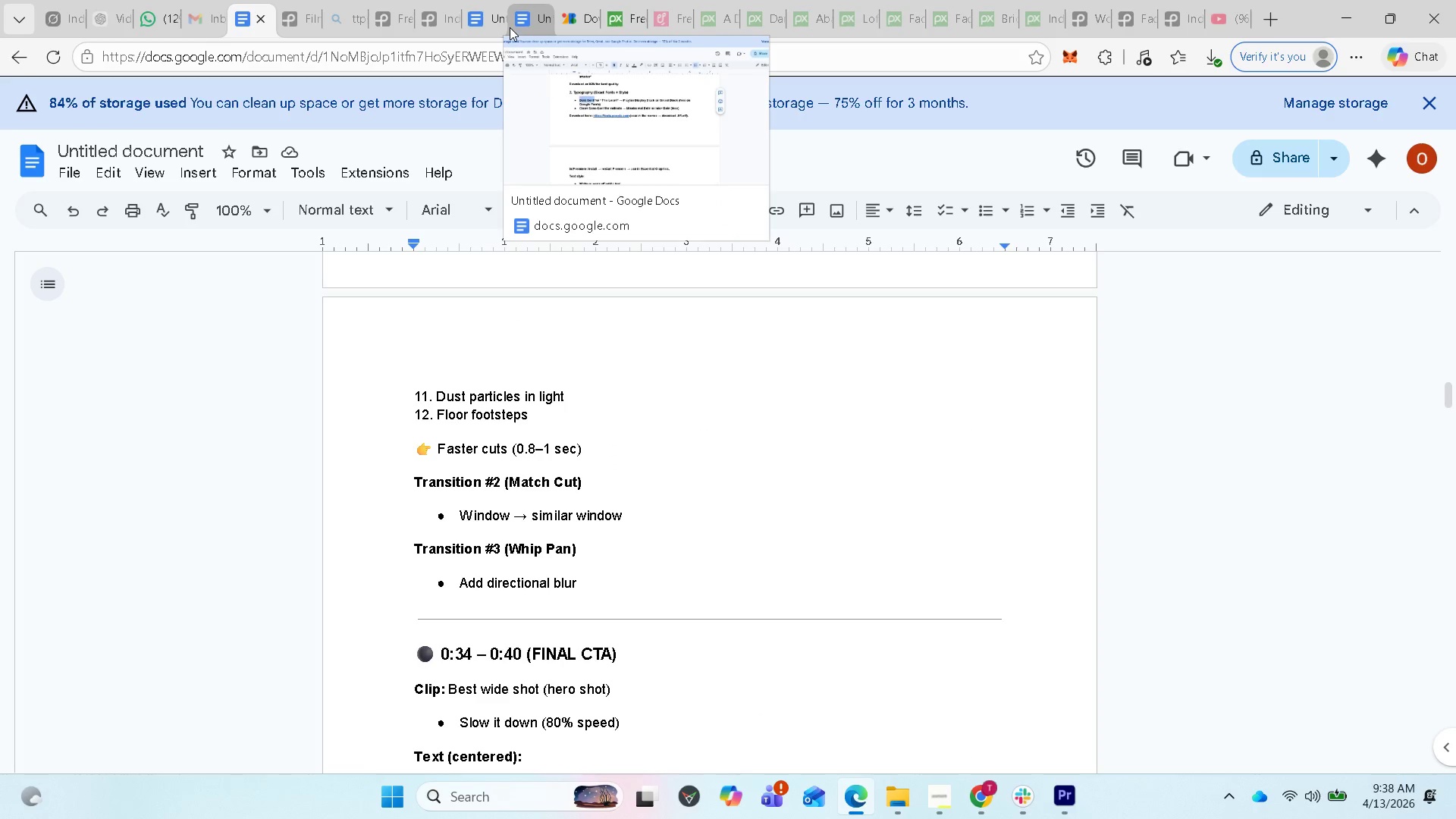 
left_click([526, 28])
 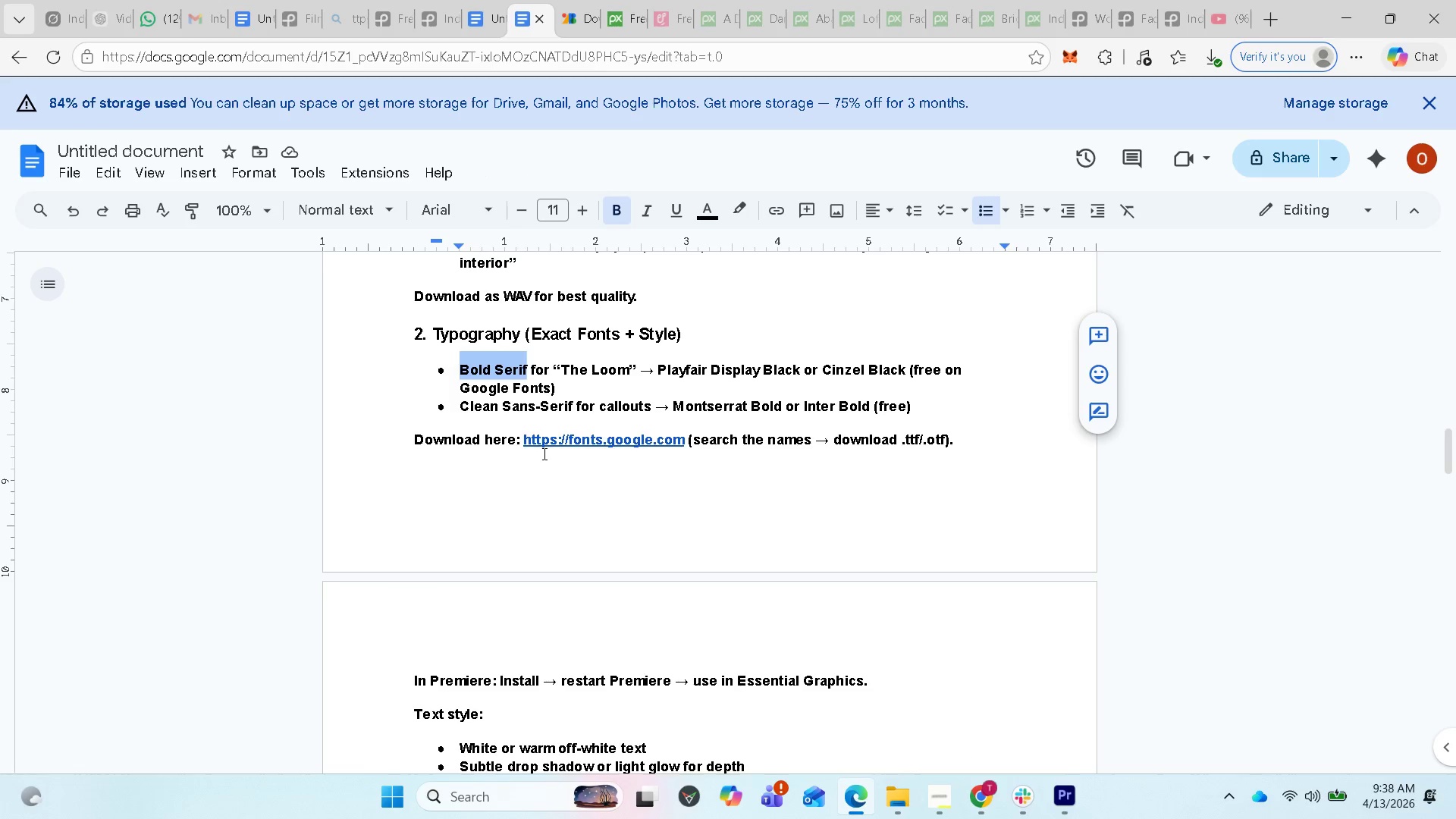 
scroll: coordinate [554, 470], scroll_direction: down, amount: 10.0
 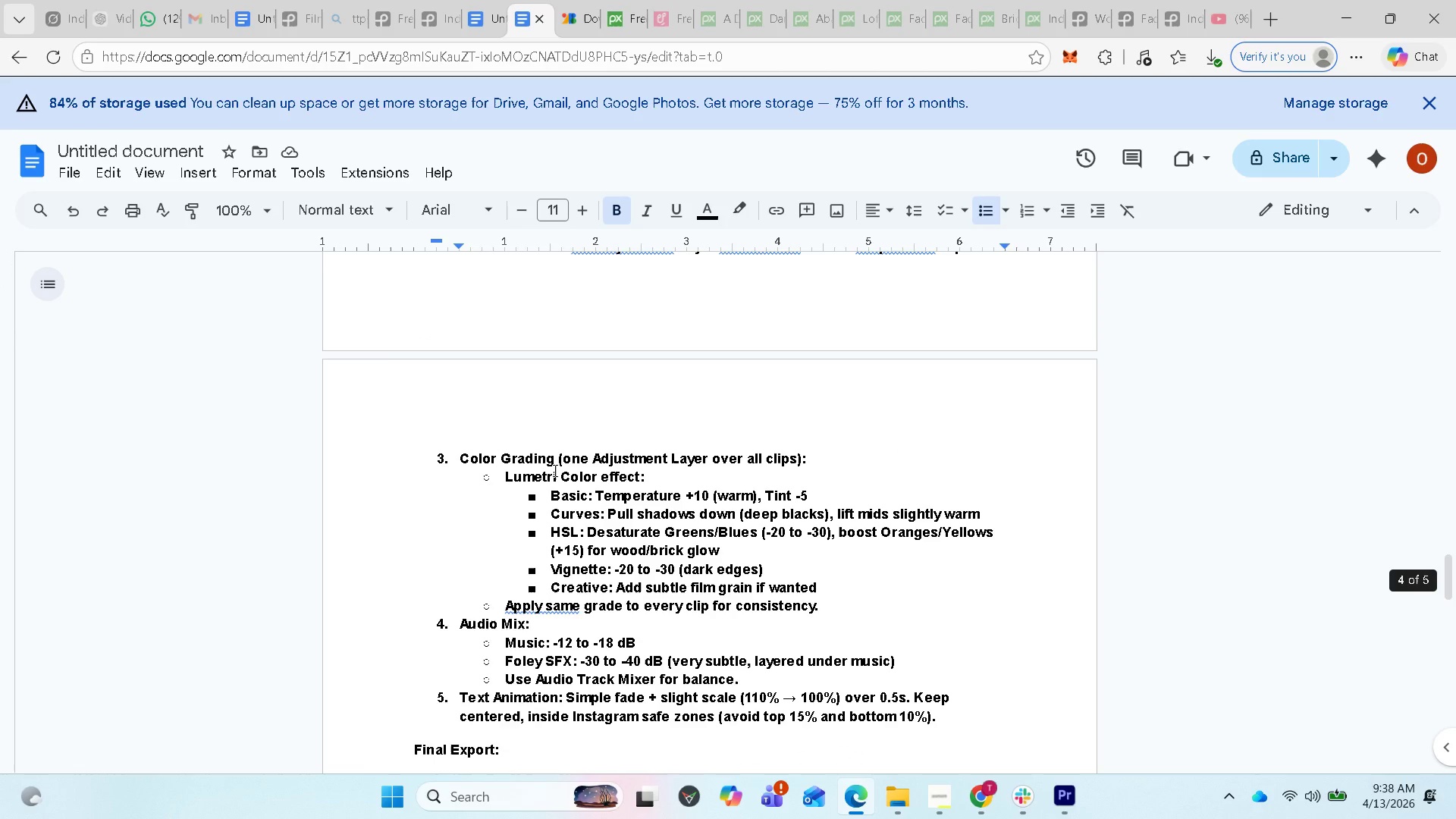 
scroll: coordinate [554, 470], scroll_direction: up, amount: 6.0
 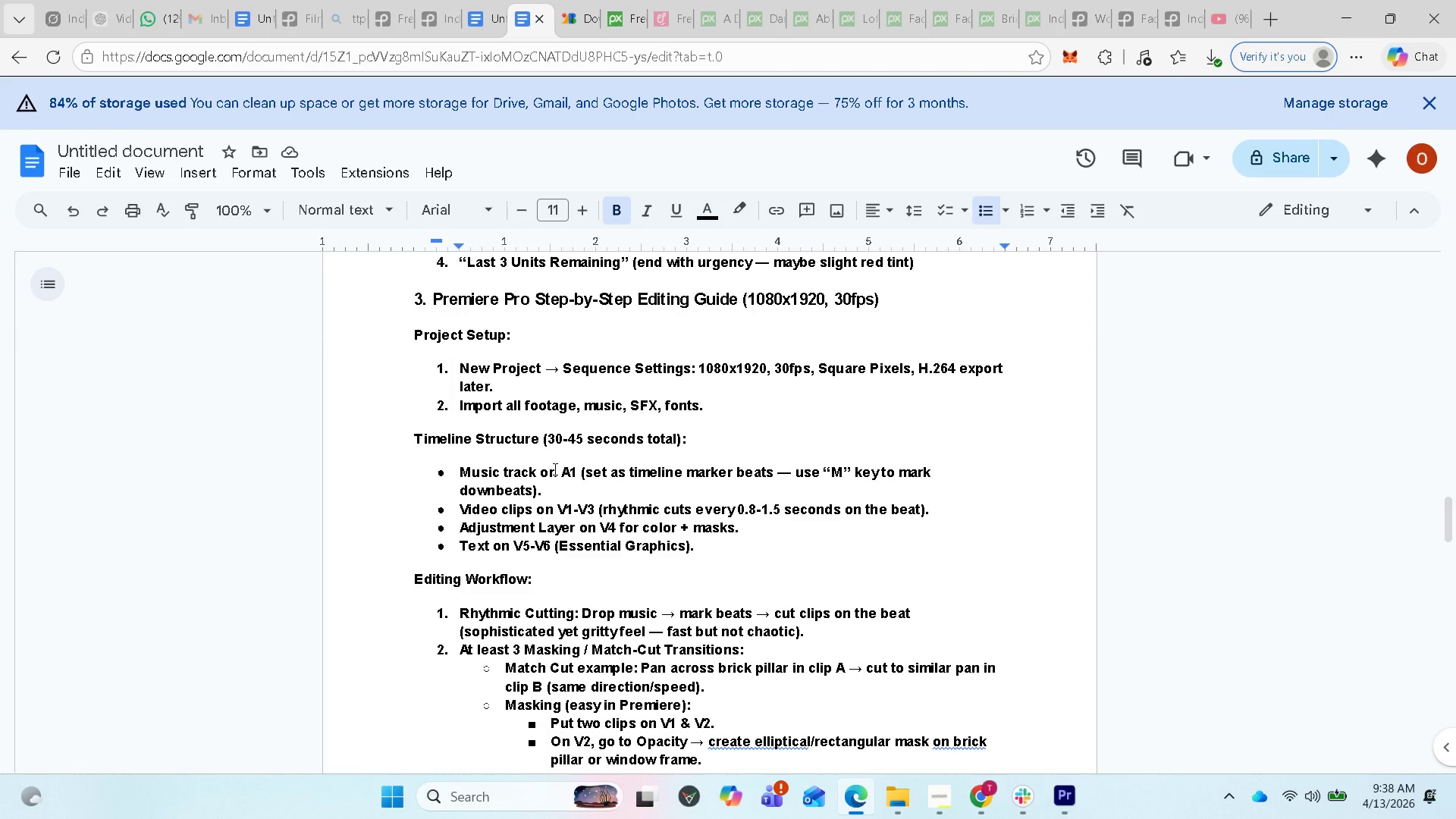 
wait(8.79)
 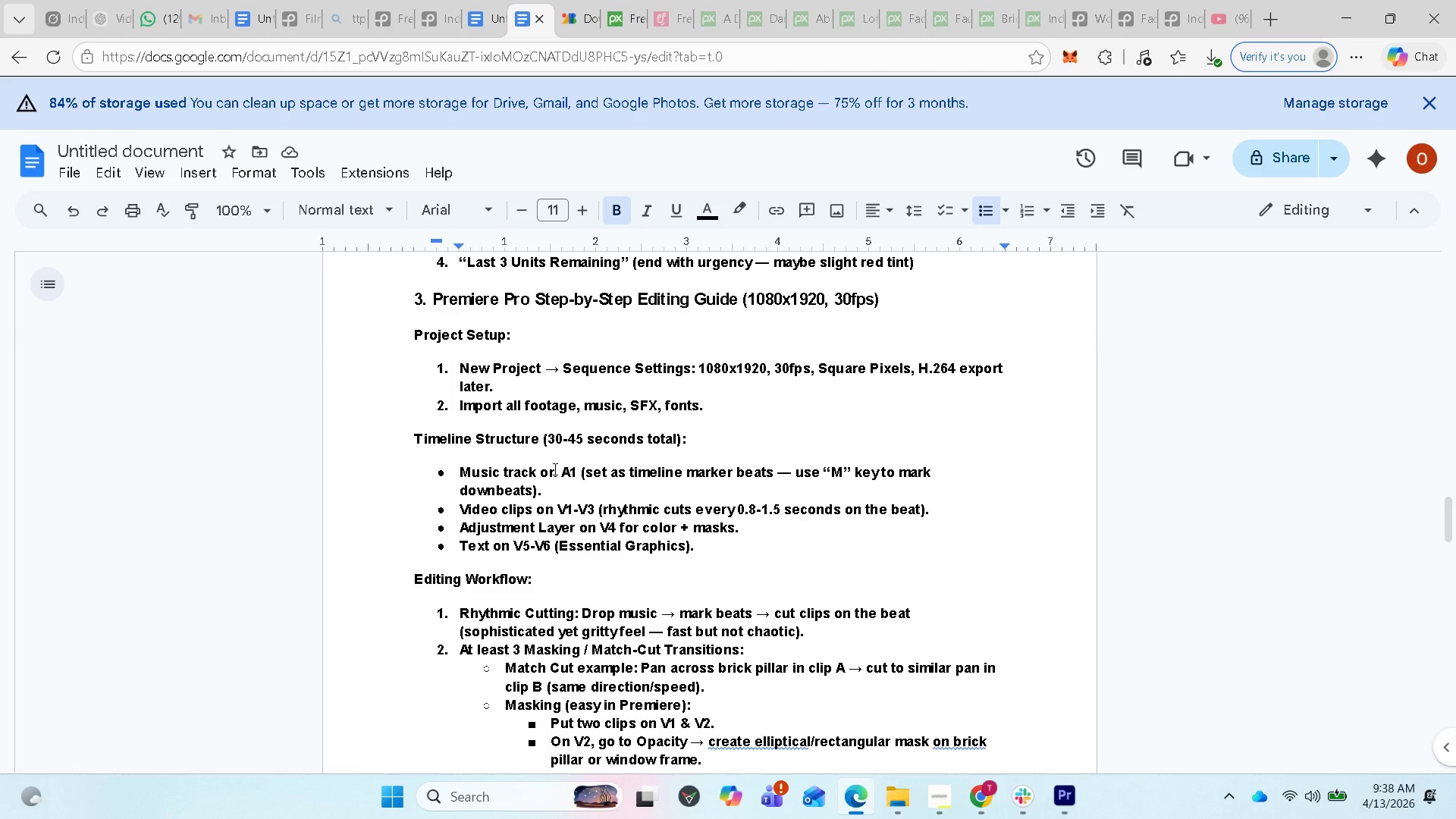 
scroll: coordinate [594, 439], scroll_direction: down, amount: 1.0
 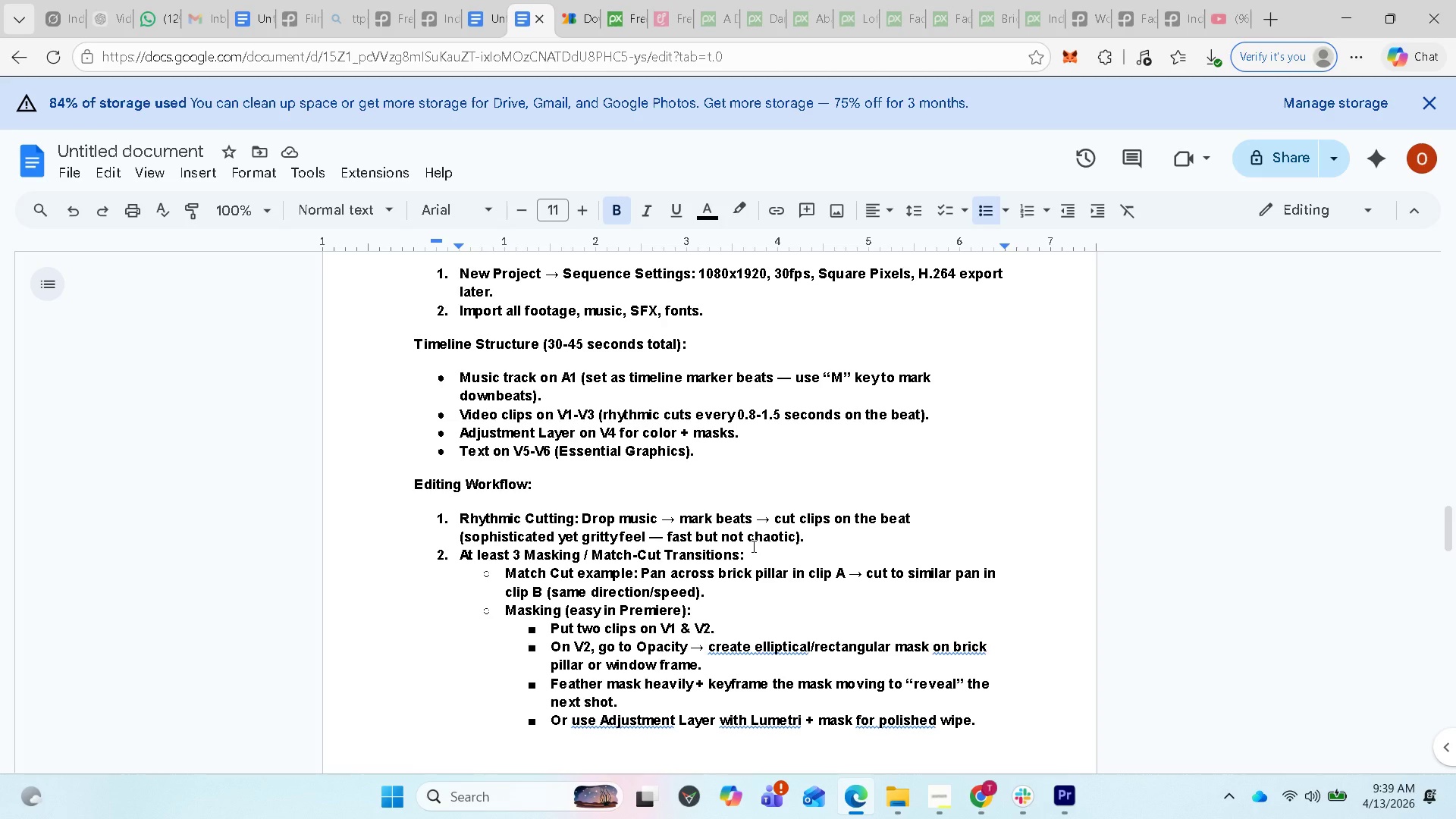 
wait(44.36)
 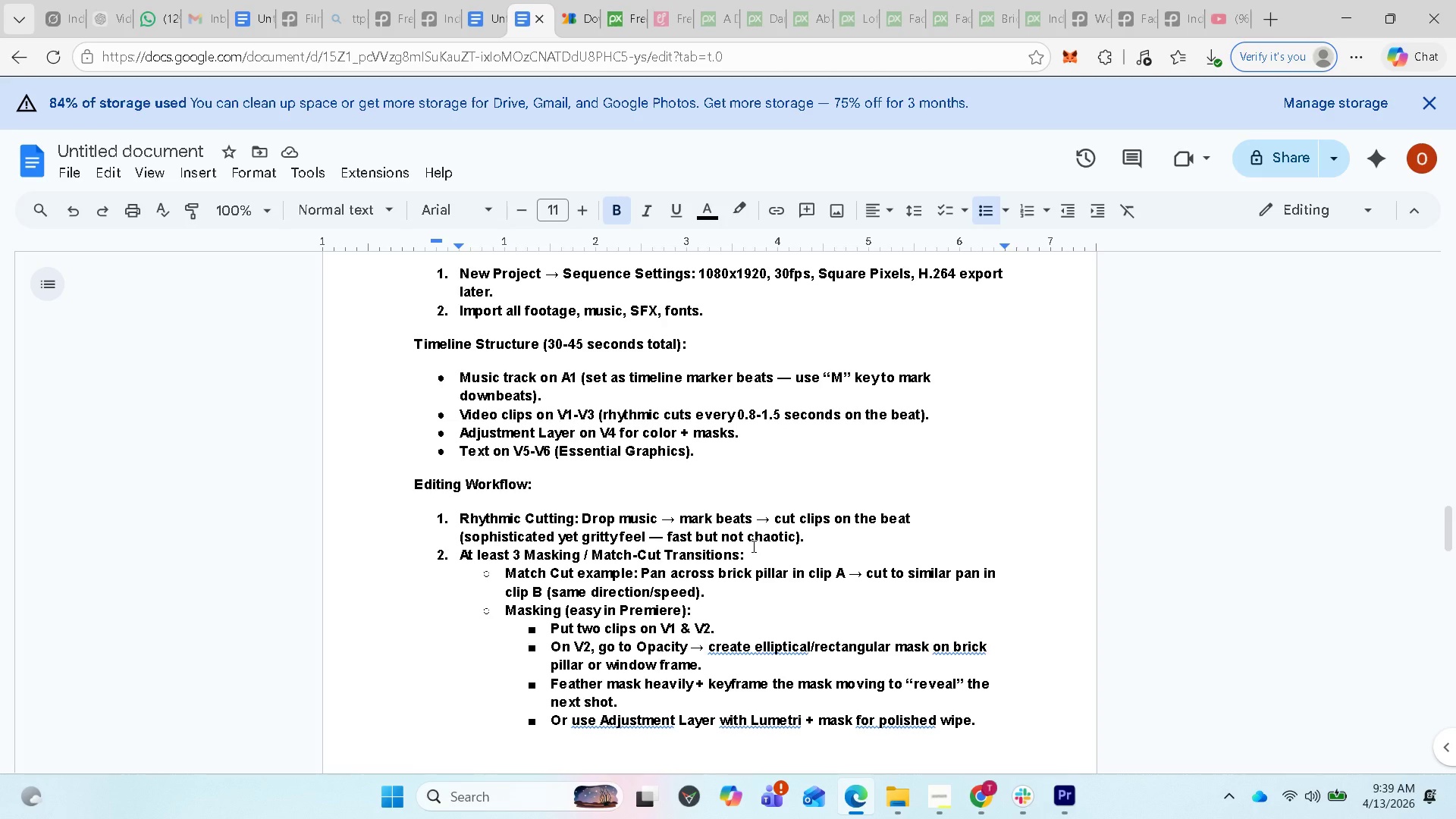 
scroll: coordinate [797, 542], scroll_direction: down, amount: 1.0
 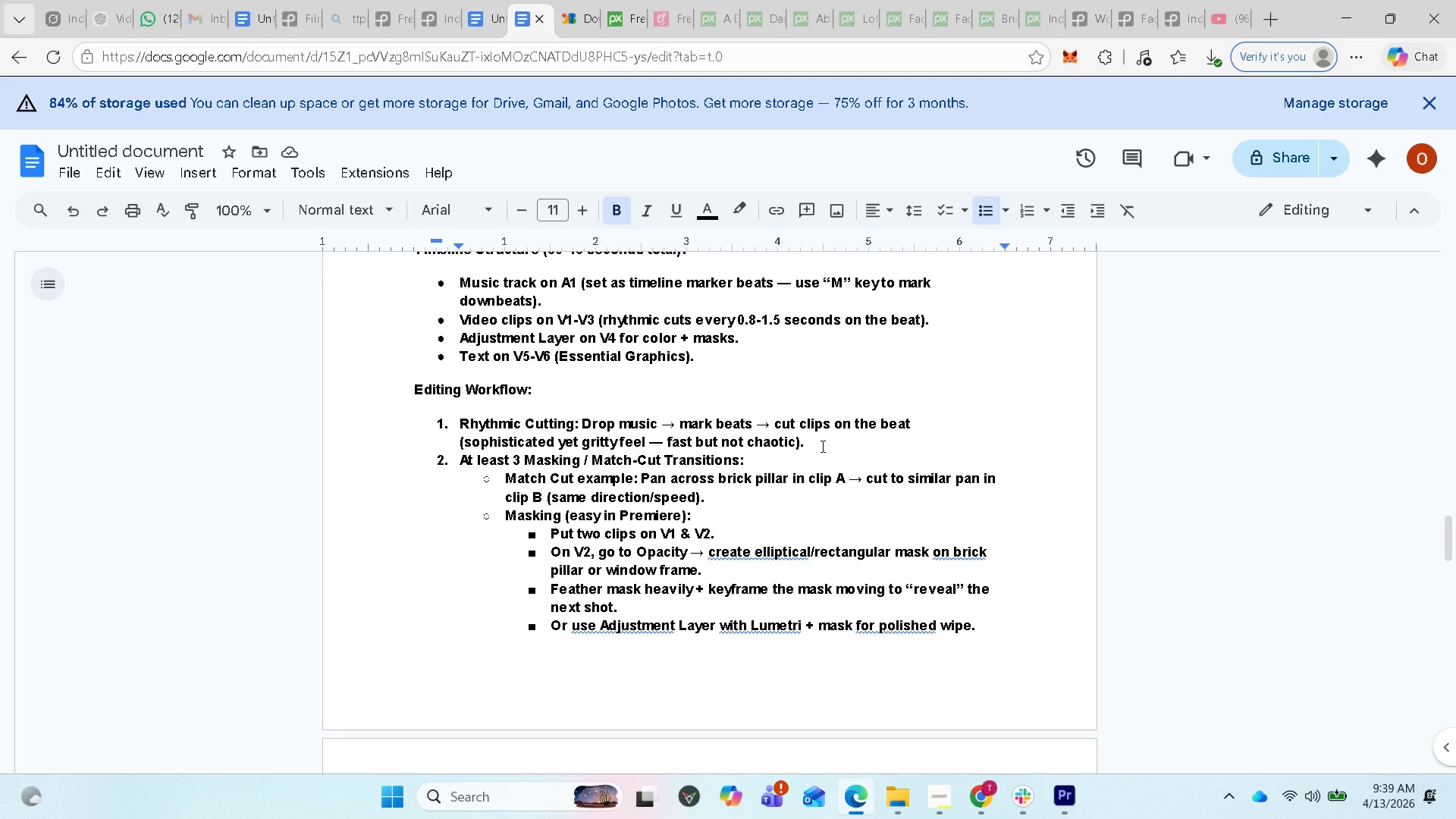 
wait(27.02)
 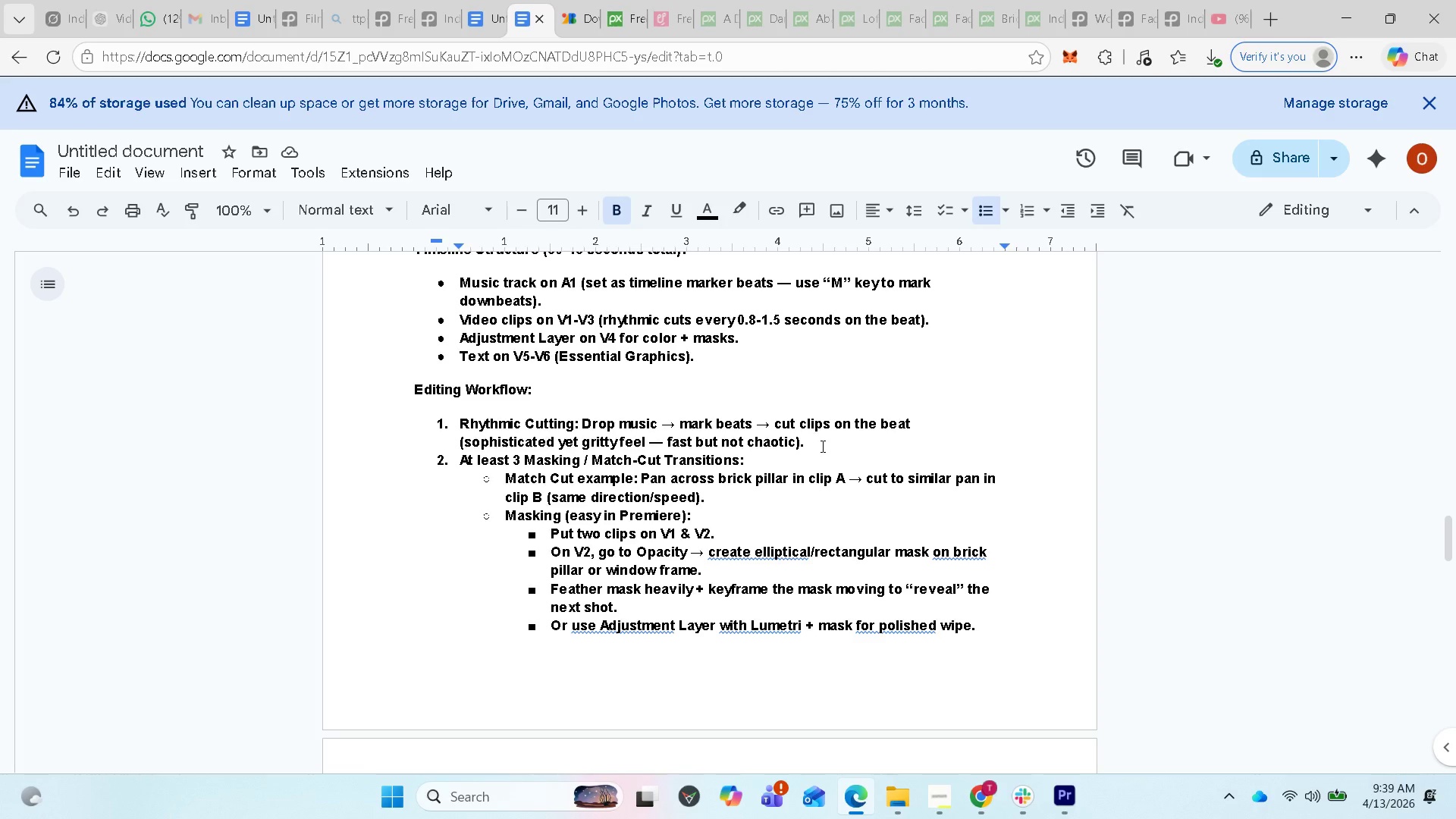 
scroll: coordinate [745, 529], scroll_direction: down, amount: 2.0
 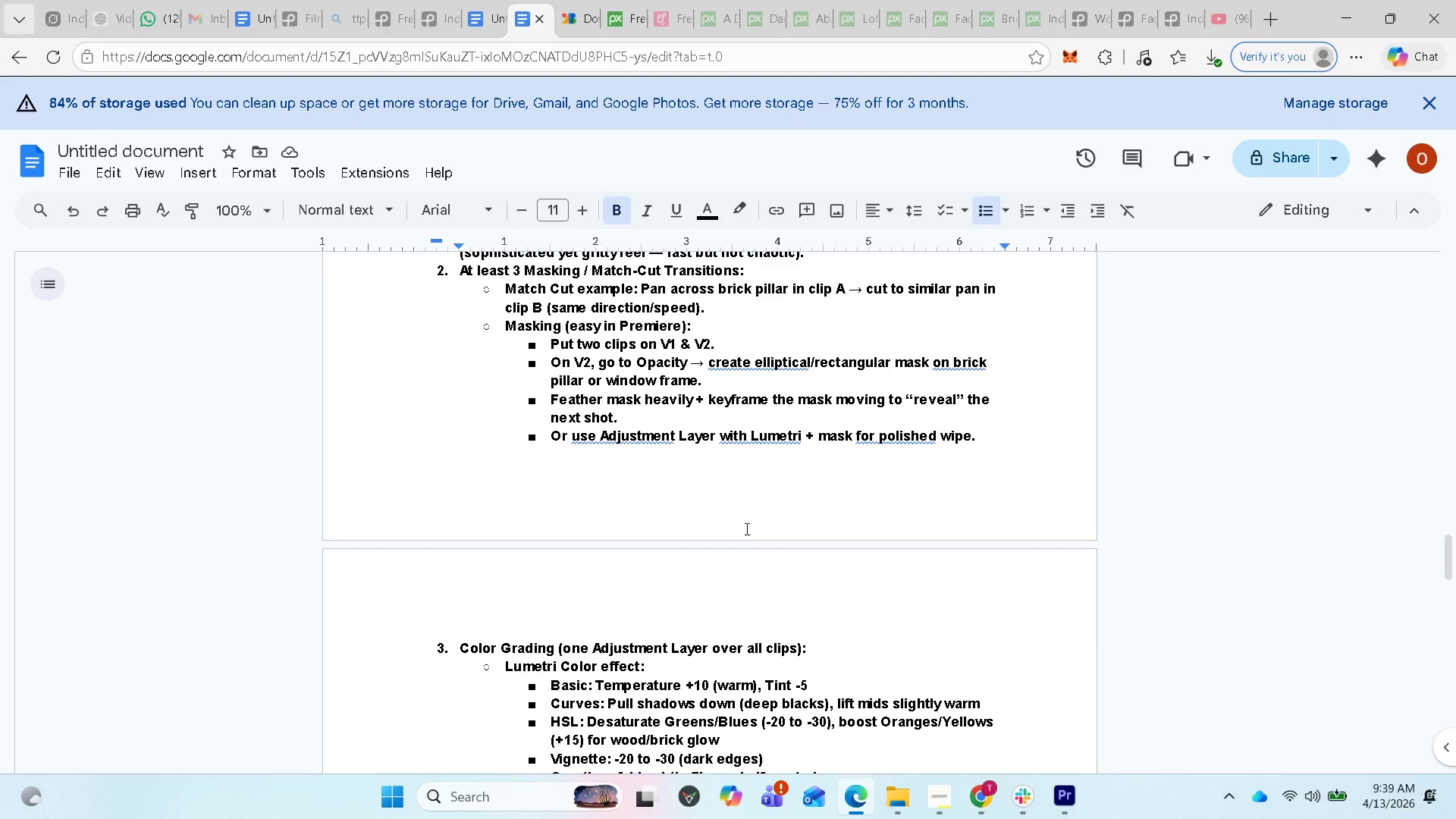 
scroll: coordinate [745, 529], scroll_direction: up, amount: 1.0
 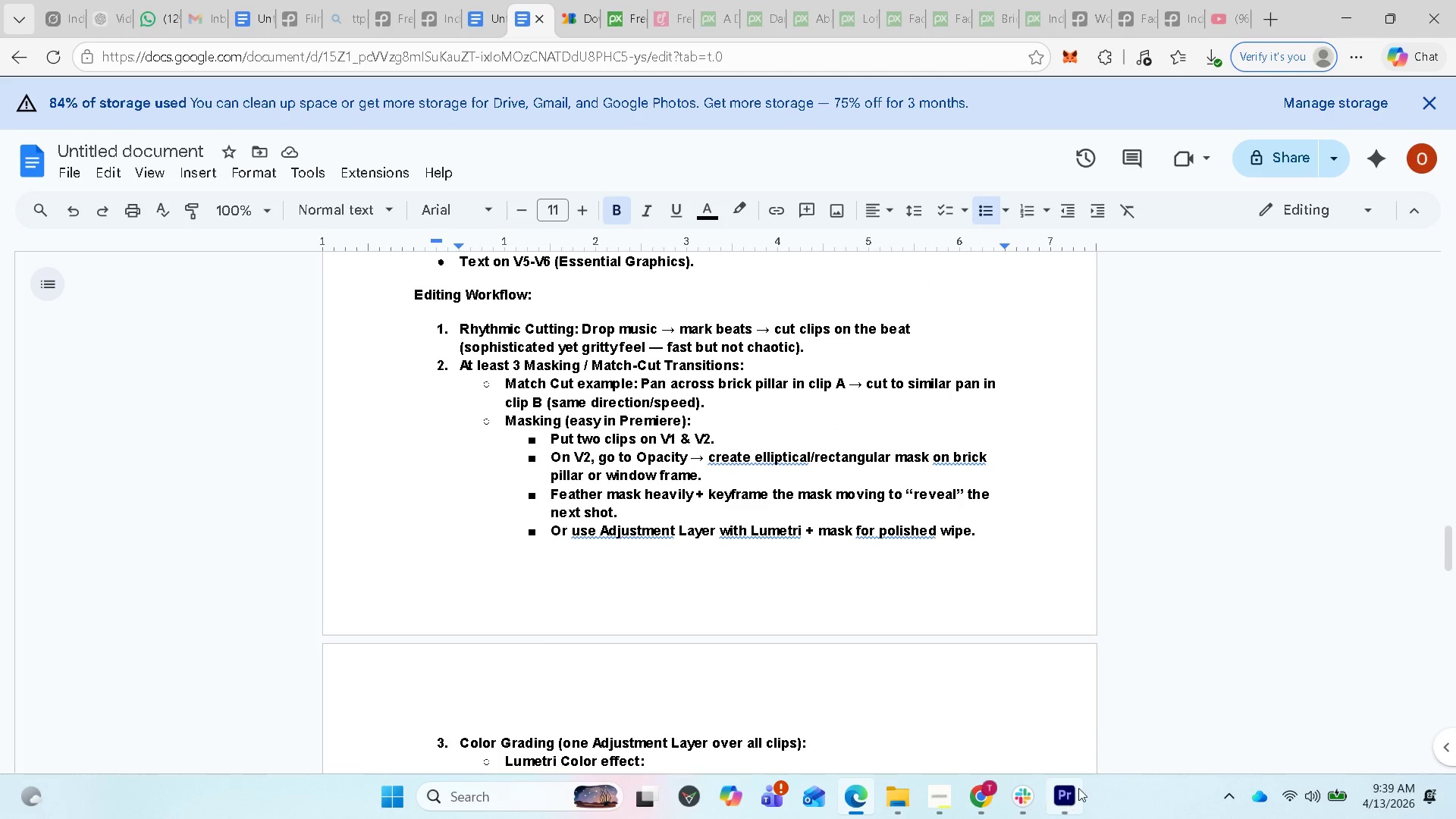 
left_click([1060, 792])
 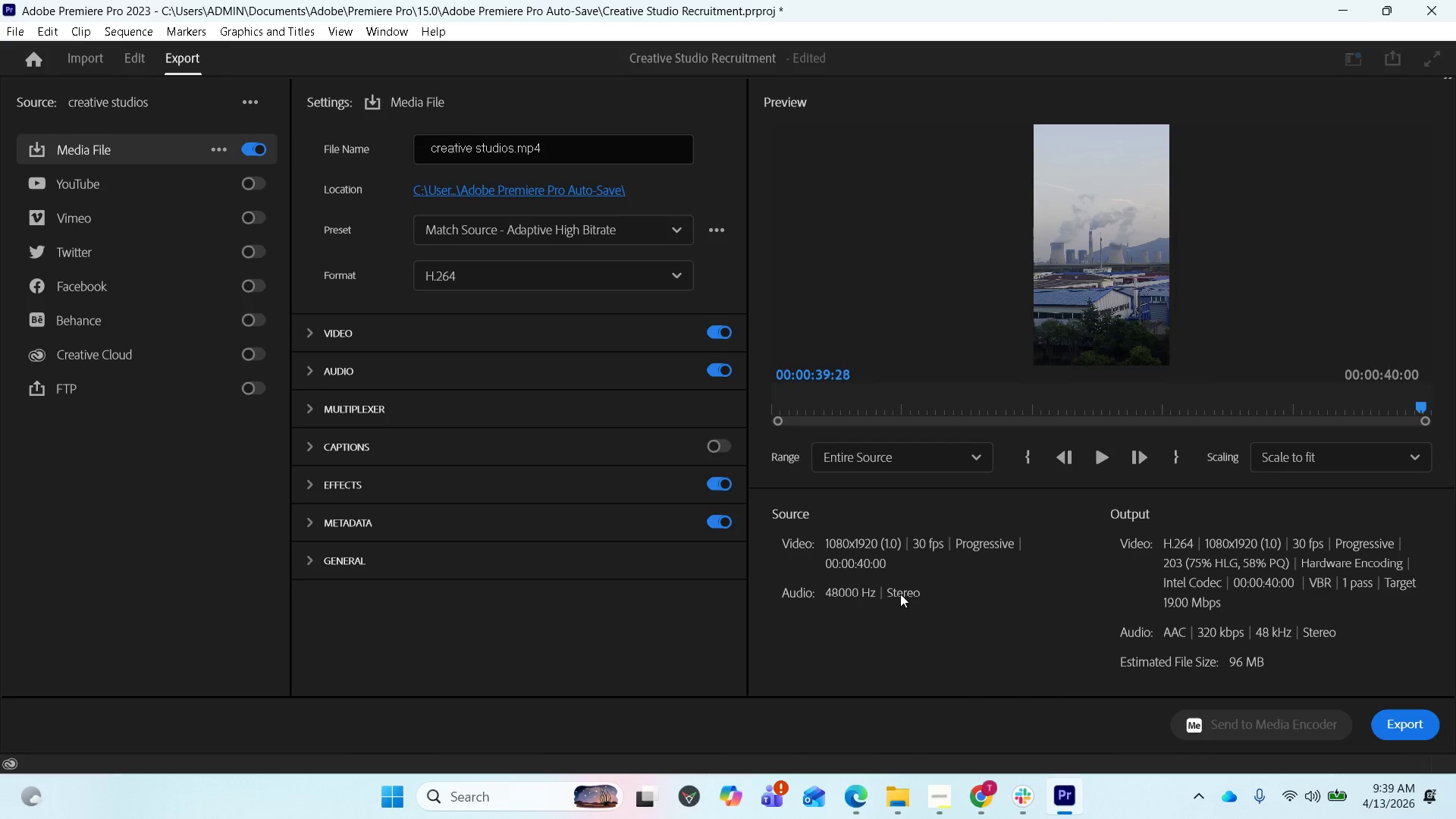 
wait(7.31)
 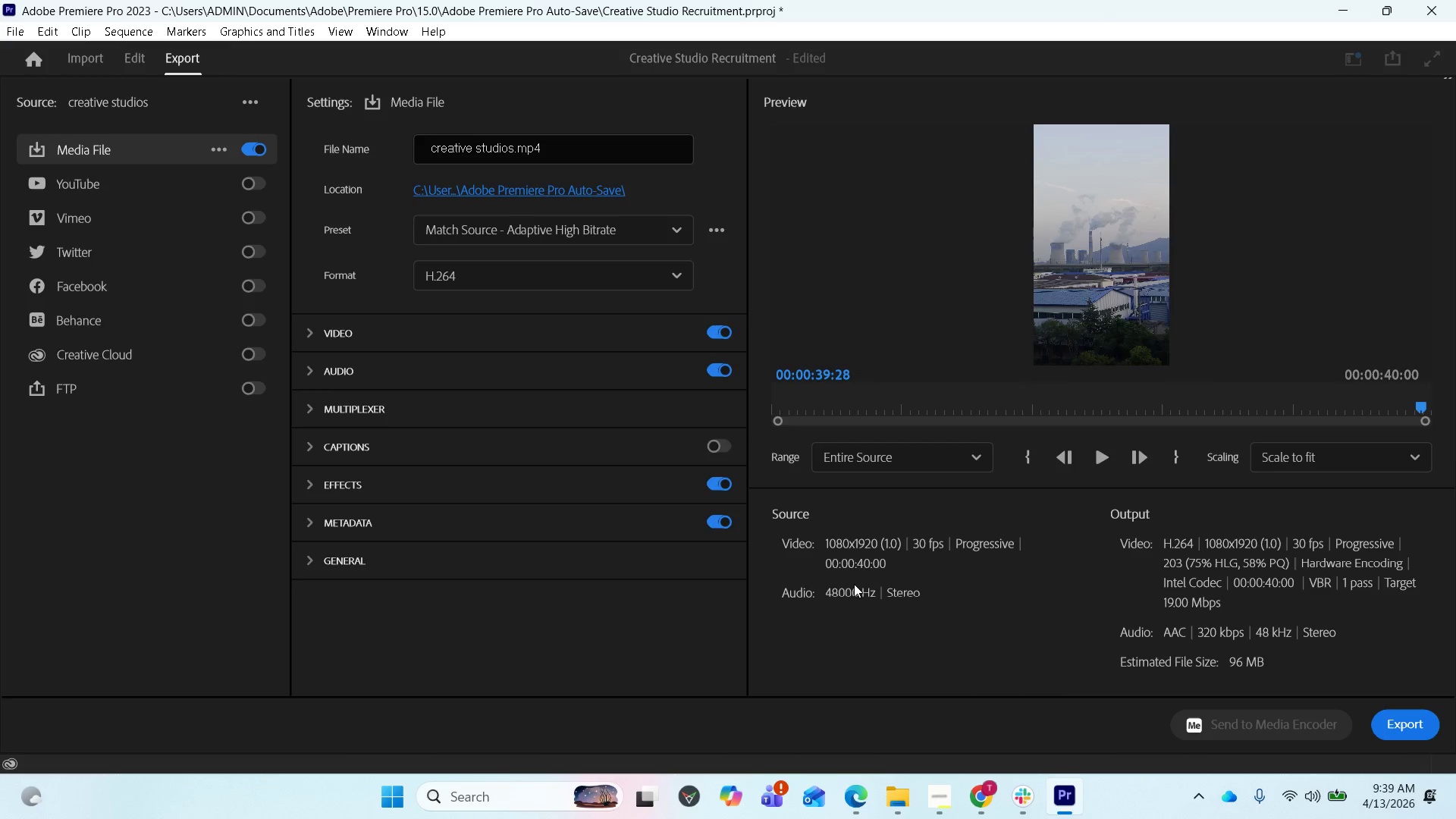 
left_click([943, 783])